 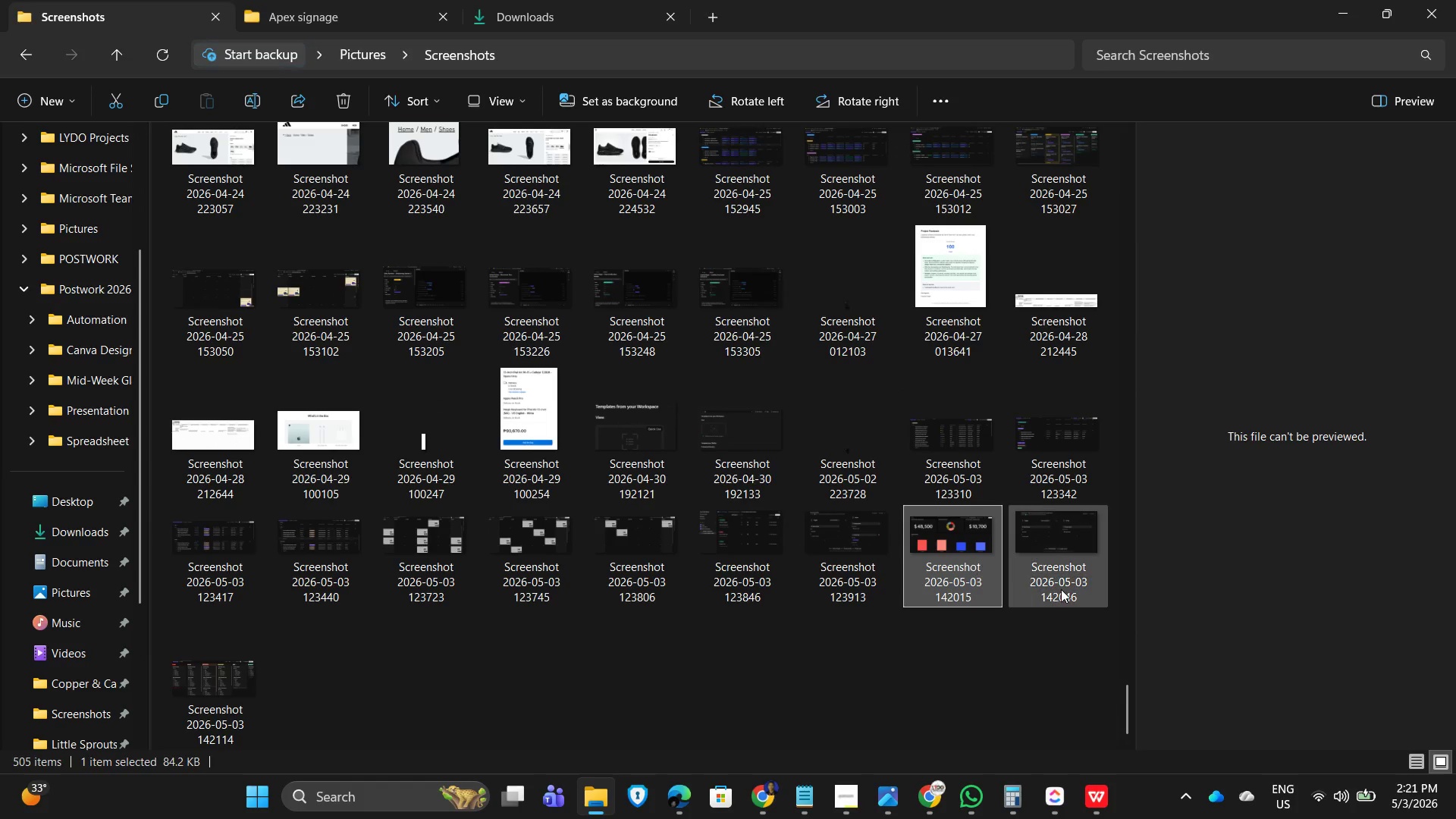 
key(Shift+ArrowRight)
 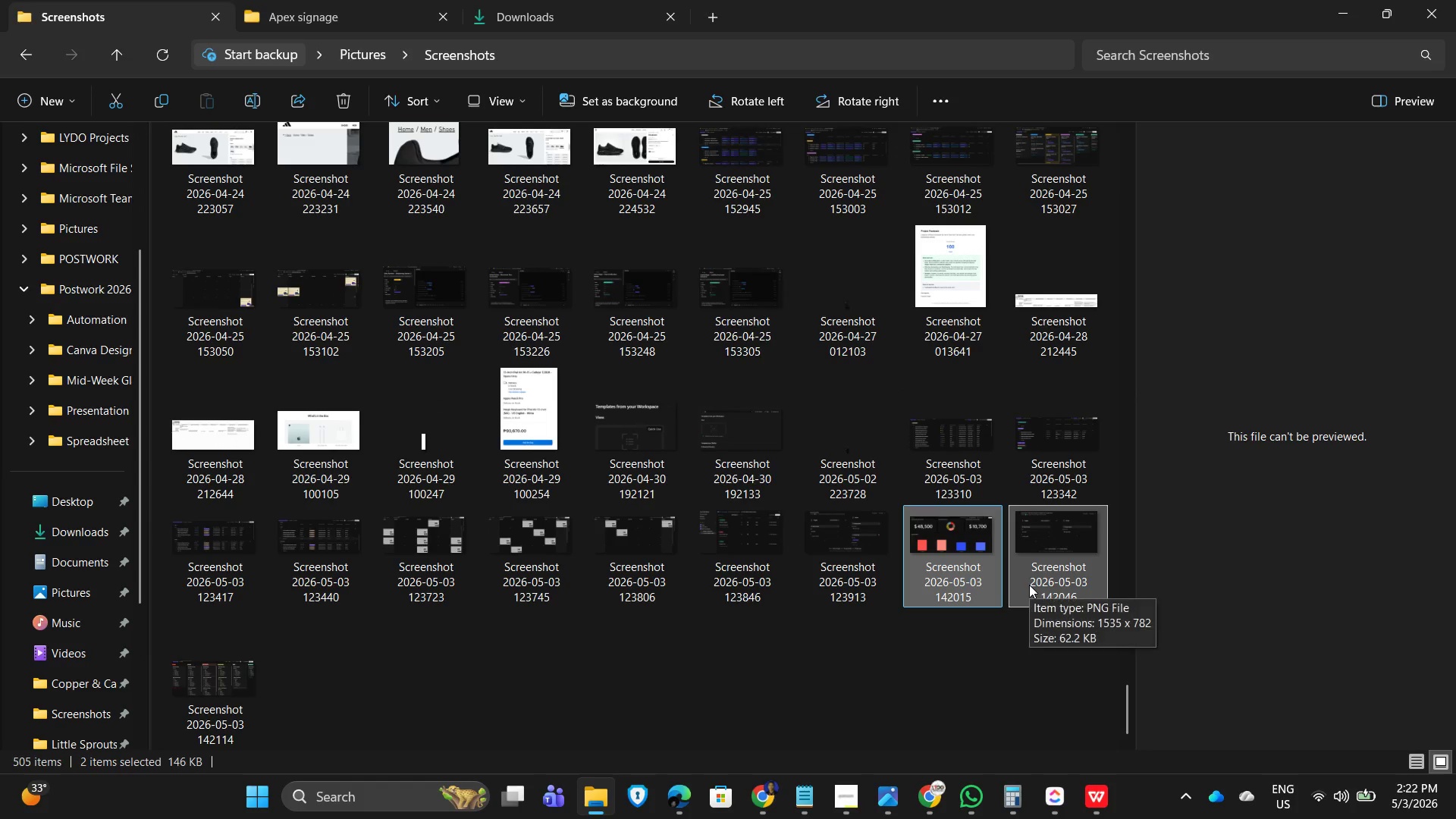 
key(Shift+ArrowRight)
 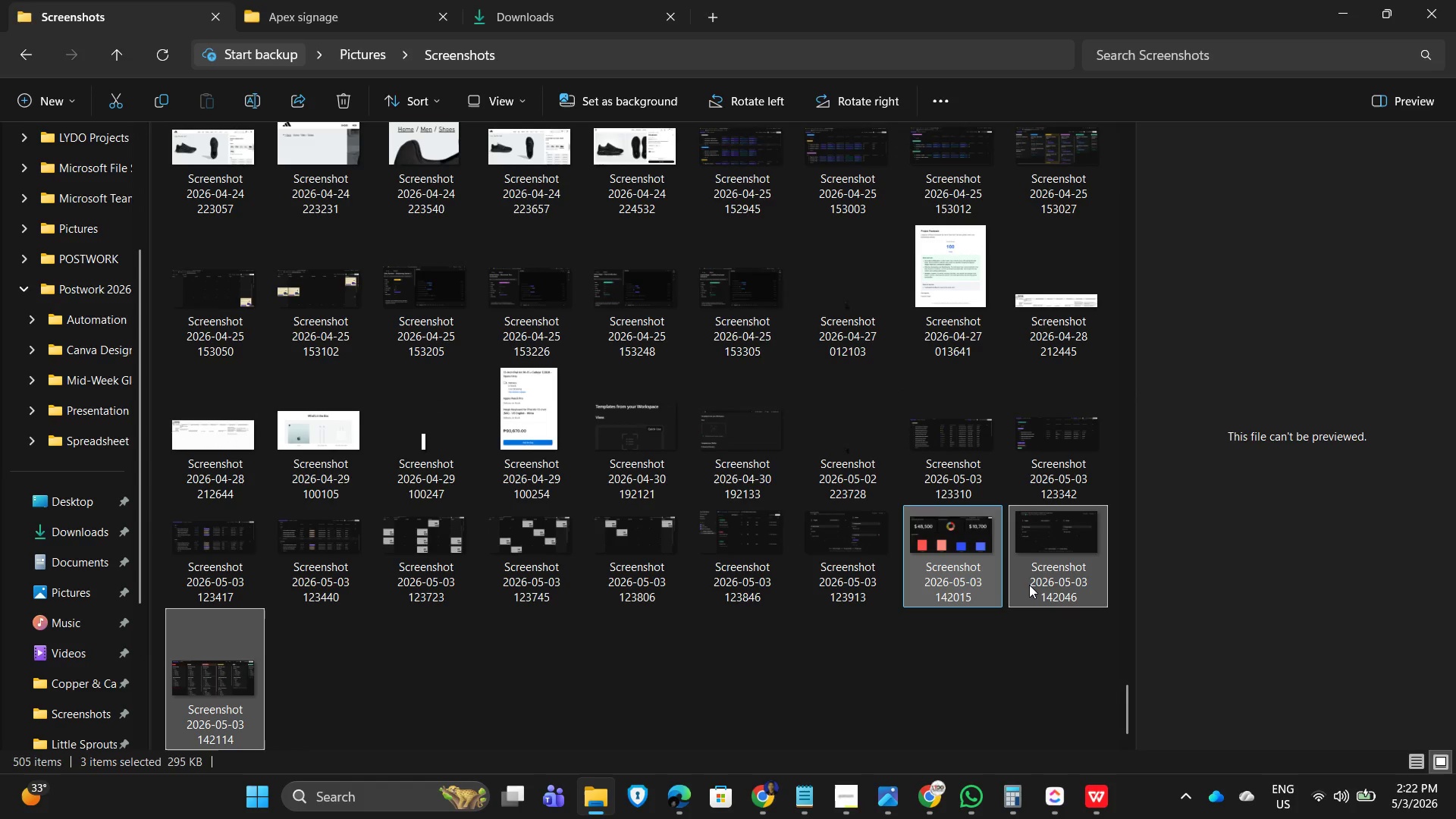 
key(Control+X)
 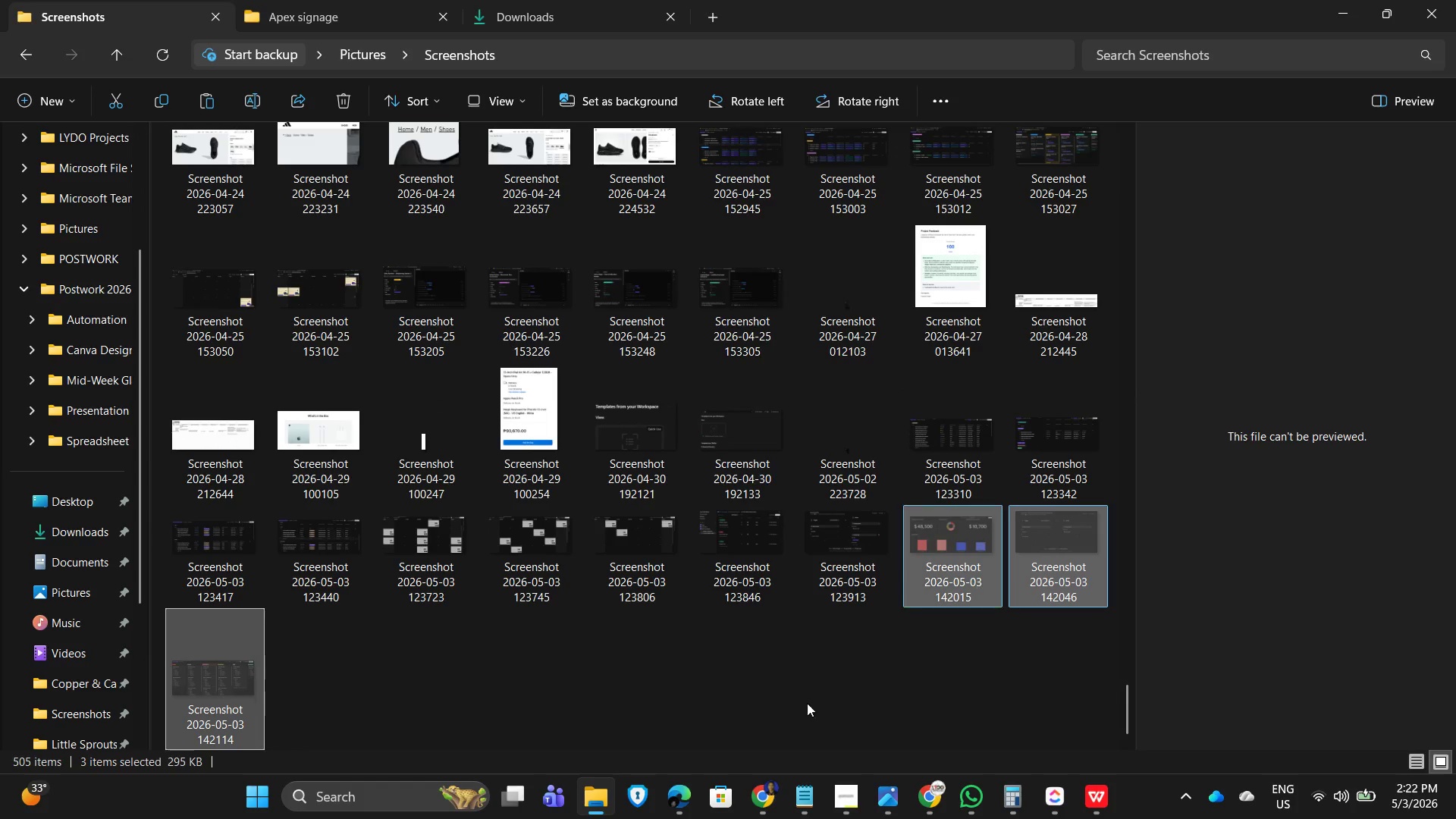 
left_click_drag(start_coordinate=[792, 714], to_coordinate=[793, 711])
 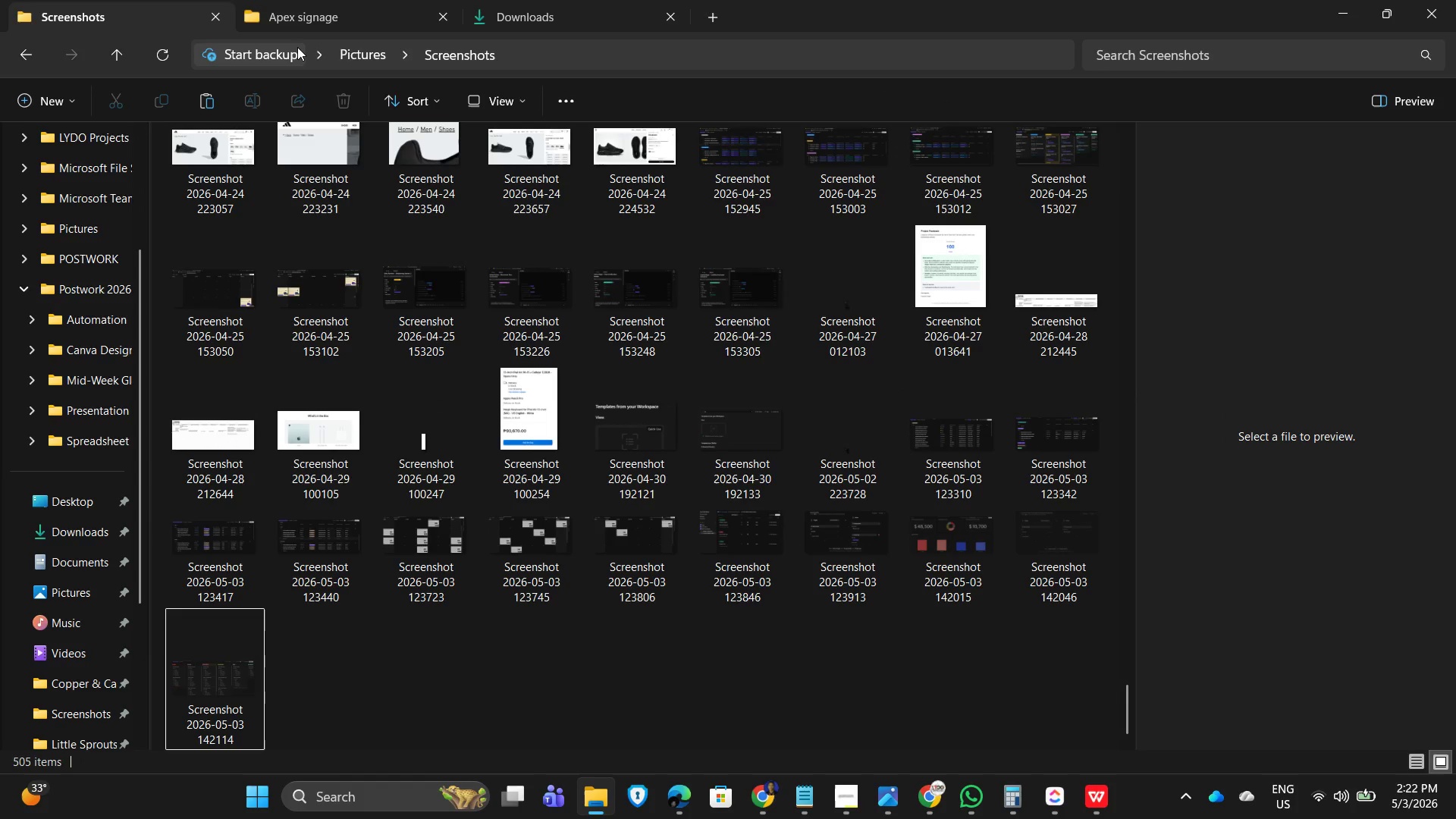 
left_click([284, 2])
 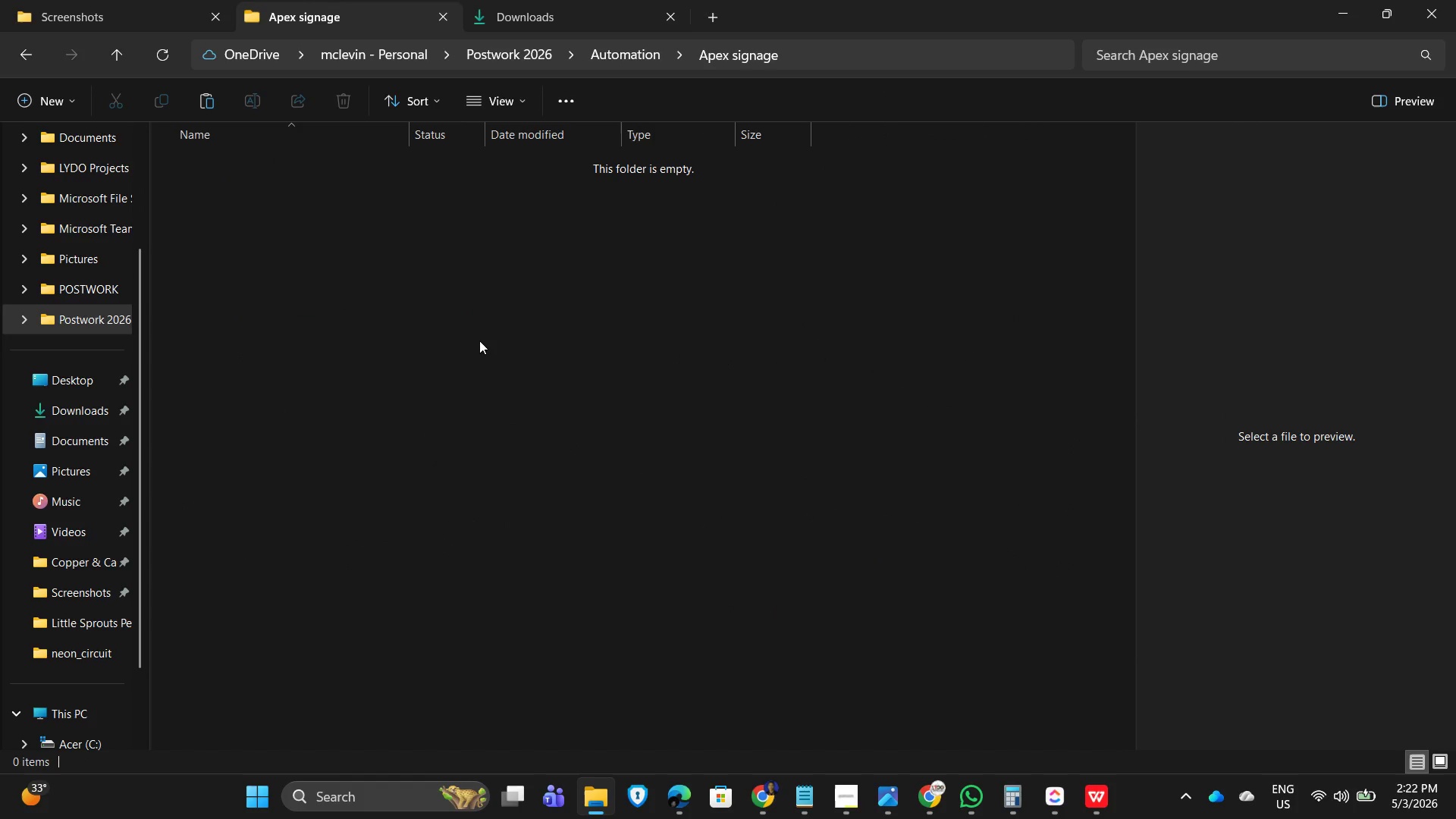 
left_click([481, 322])
 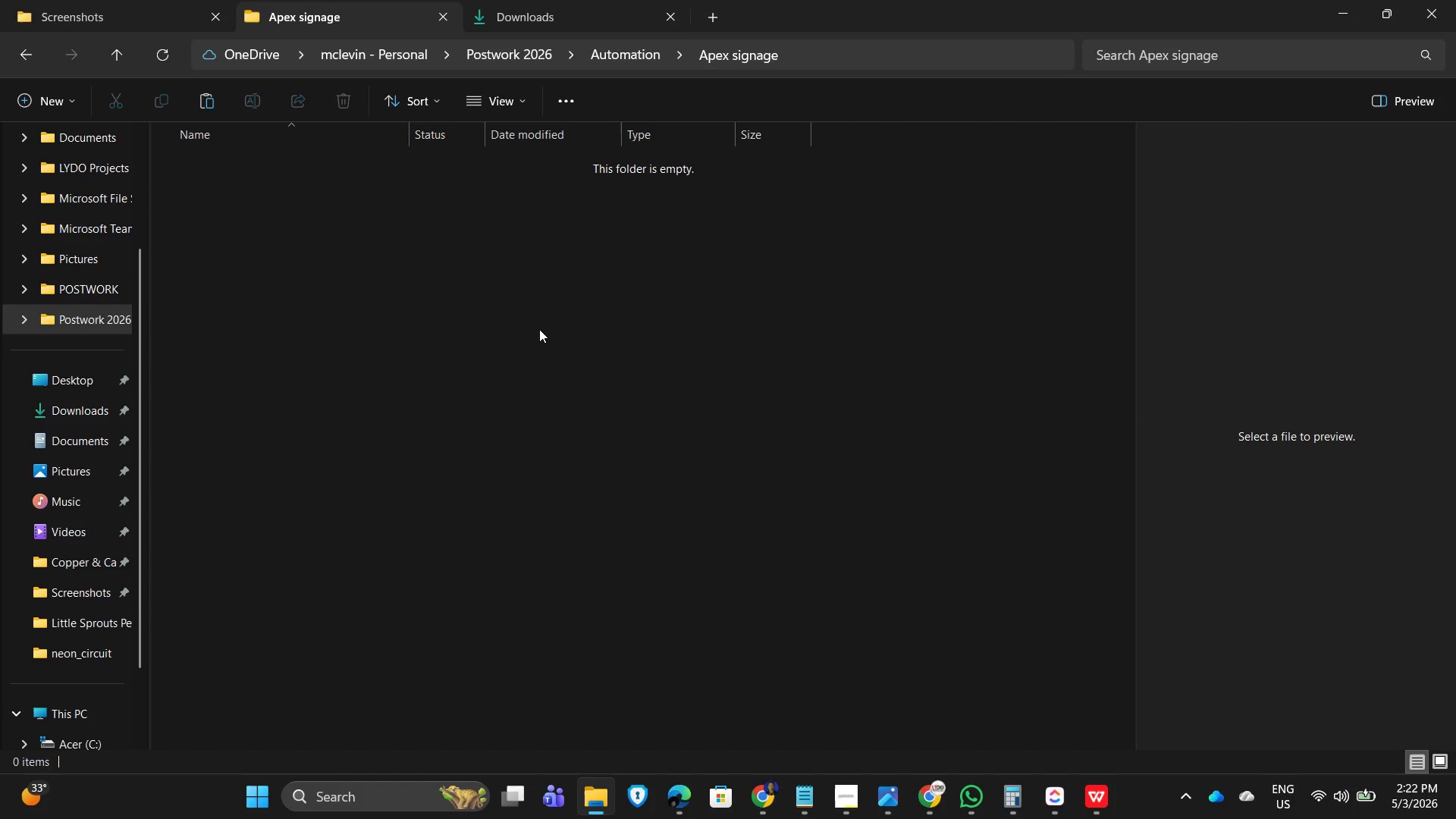 
key(Control+V)
 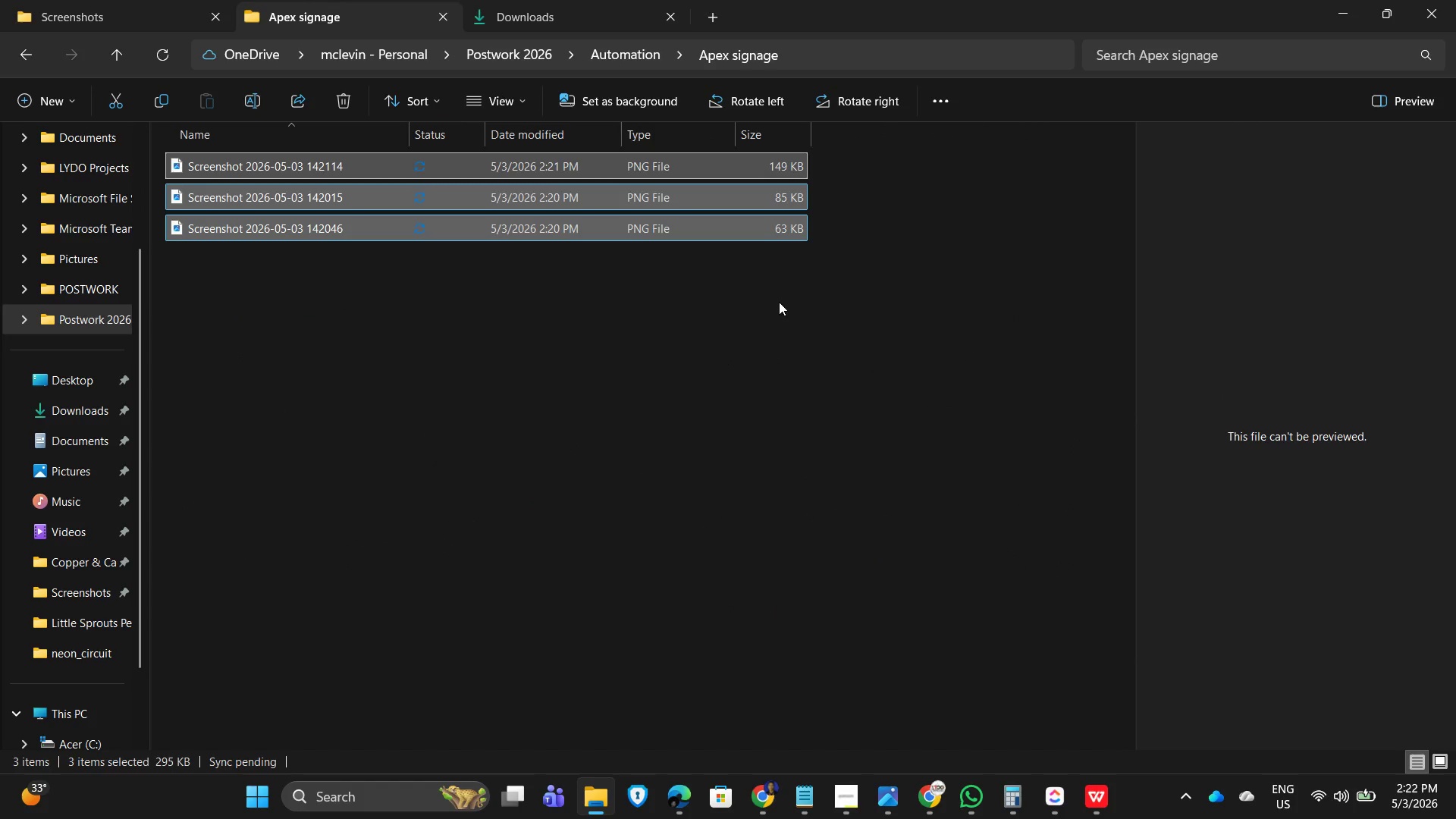 
left_click([772, 303])
 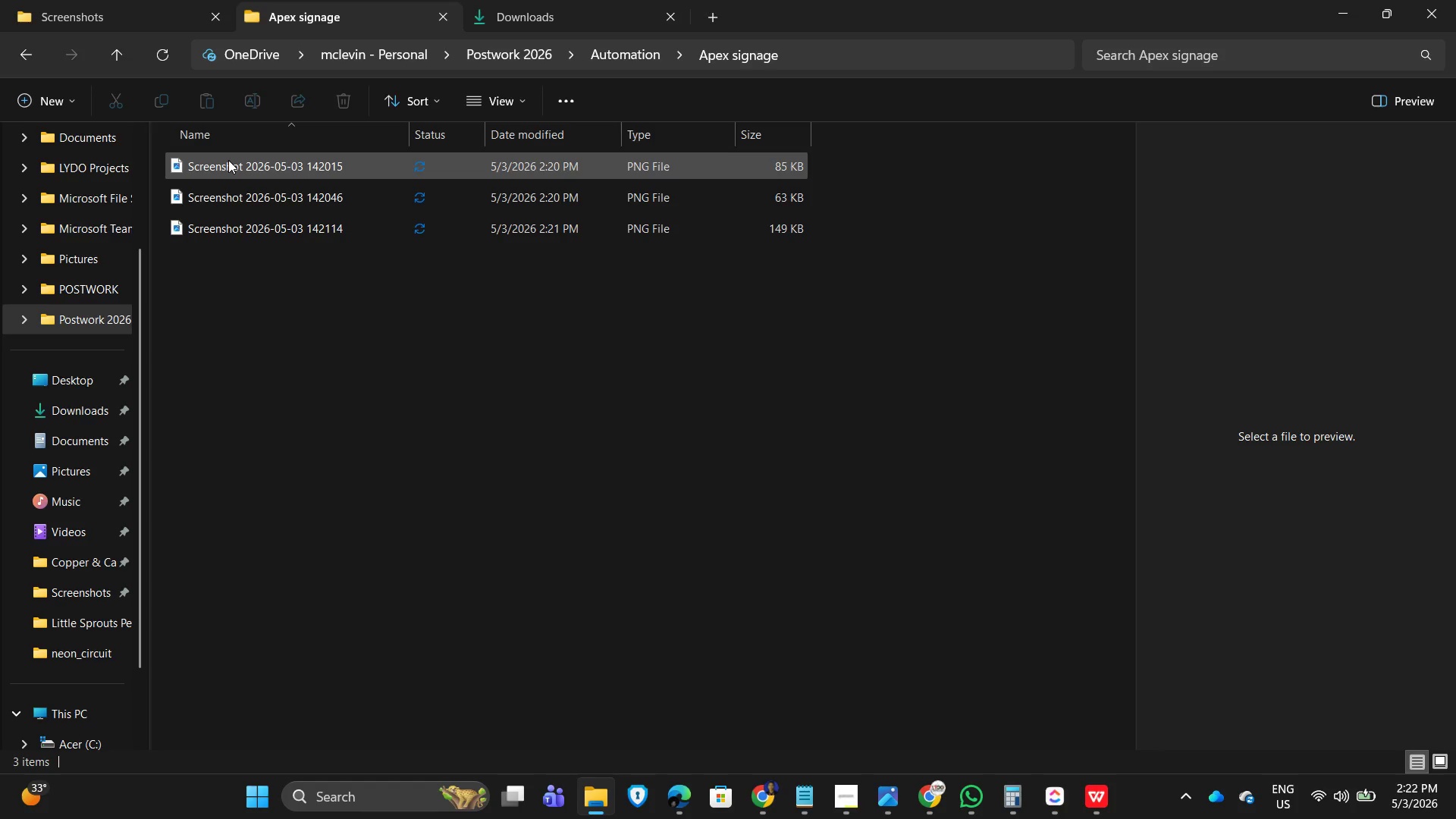 
double_click([228, 160])
 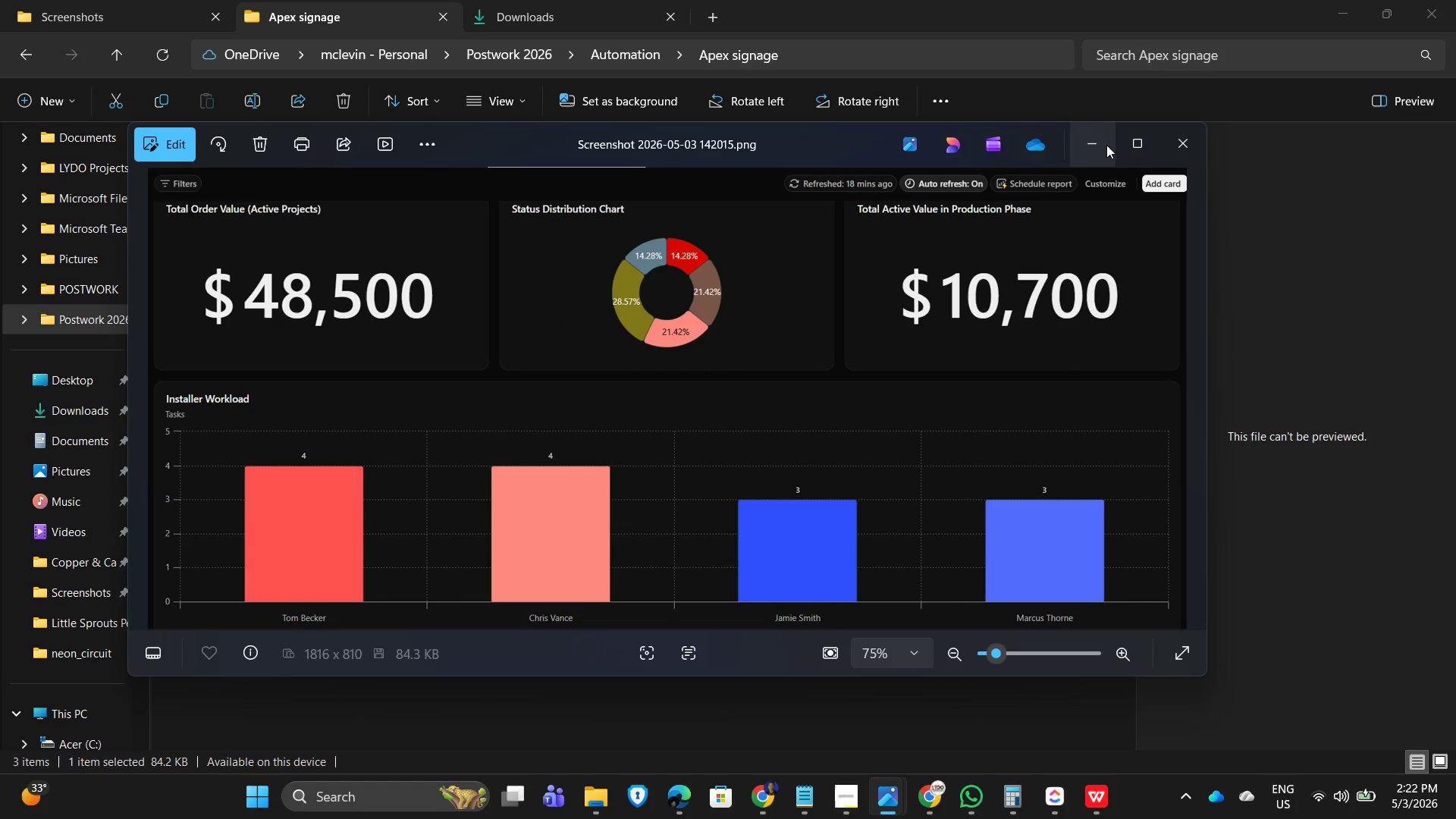 
wait(7.23)
 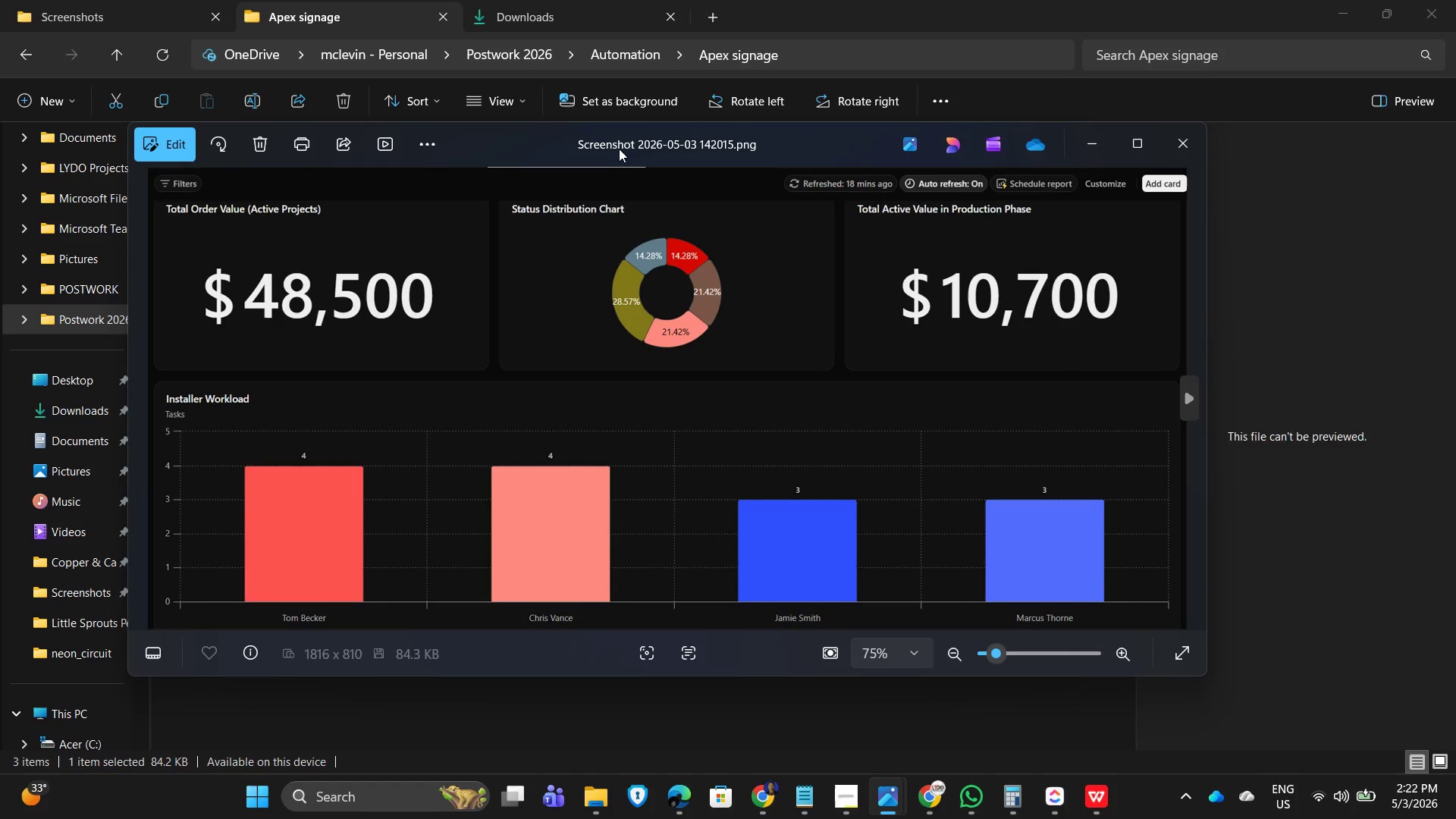 
left_click([1106, 145])
 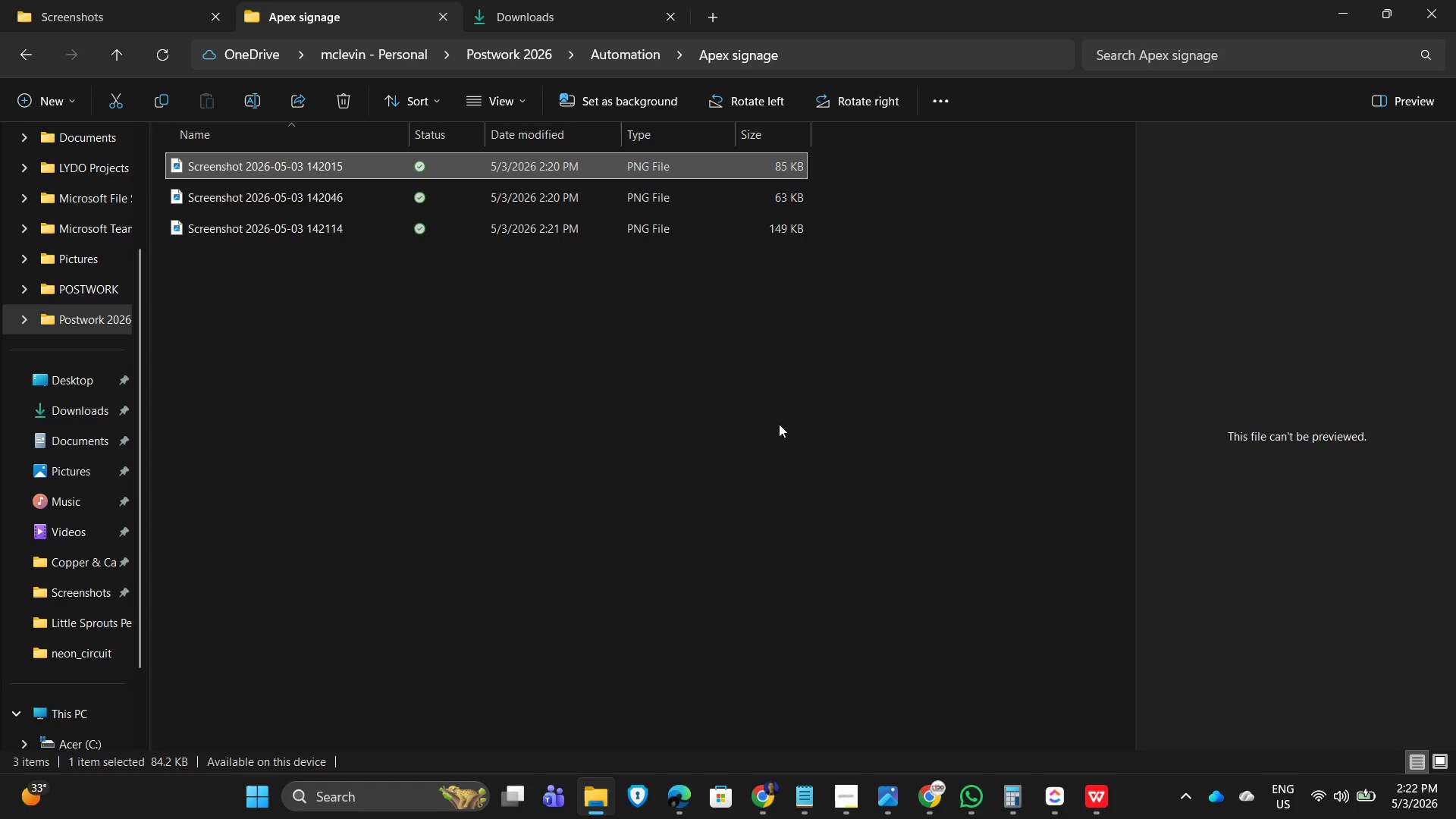 
key(Alt+Tab)
 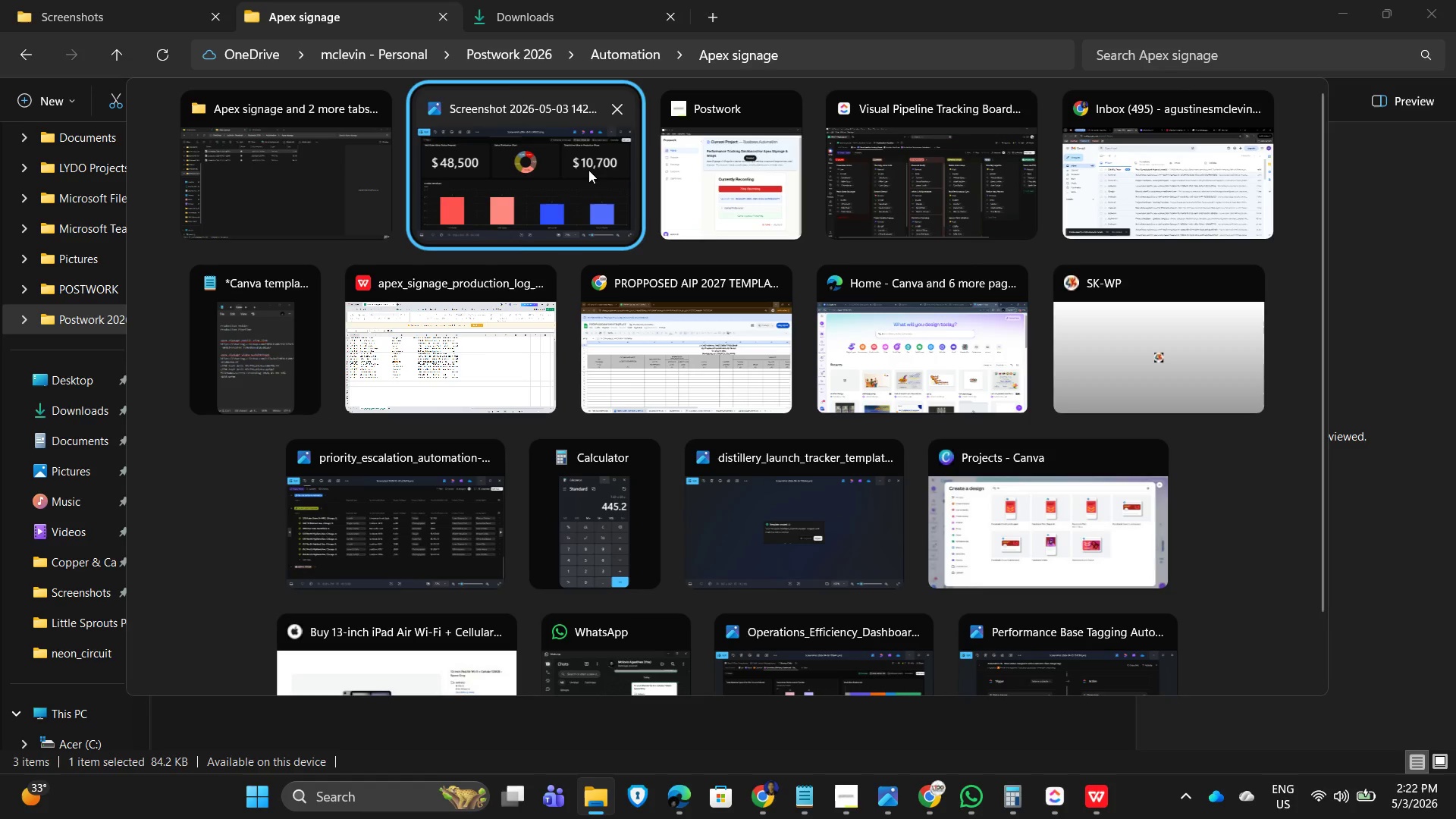 
left_click([575, 168])
 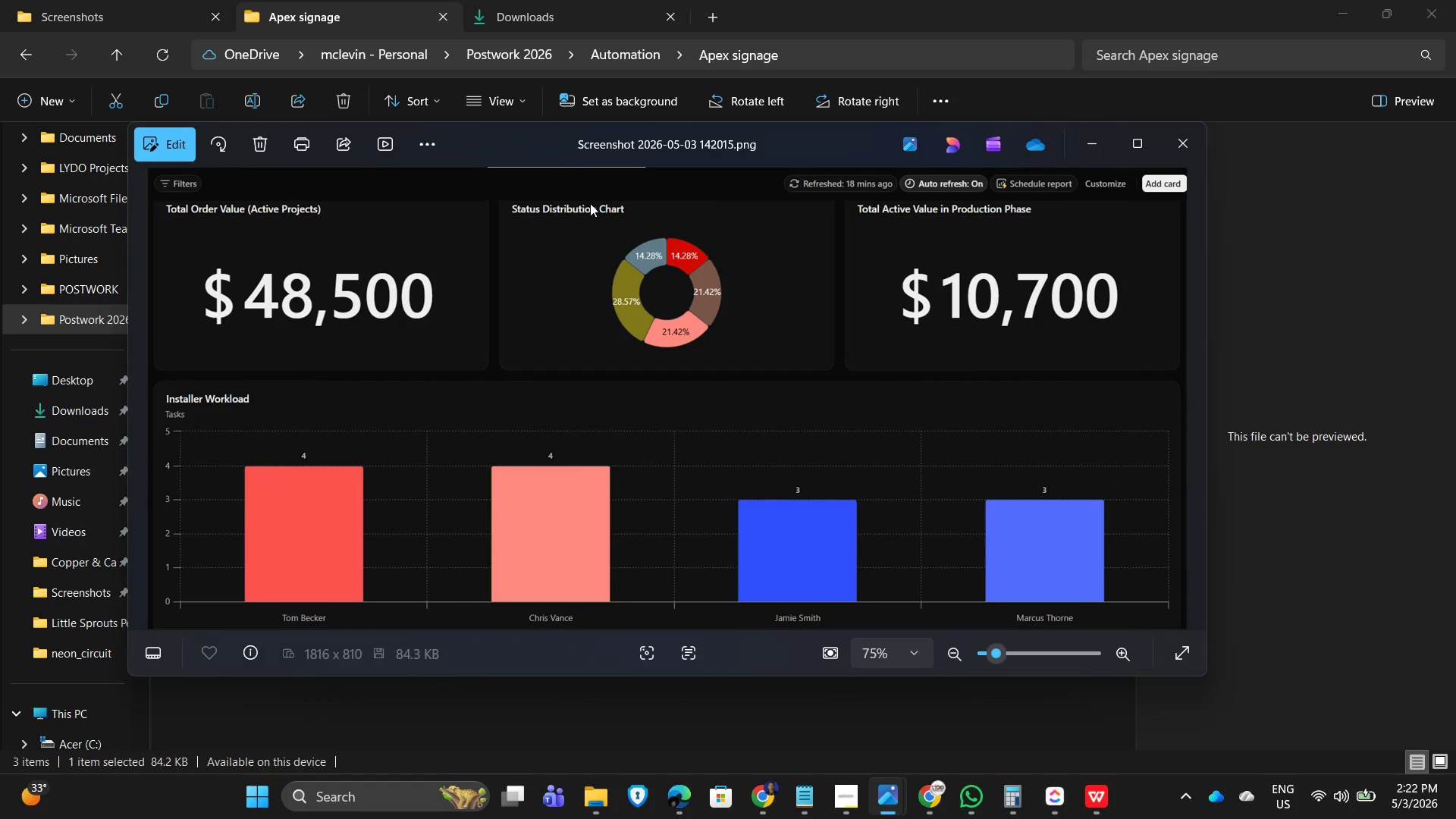 
key(Alt+Tab)
 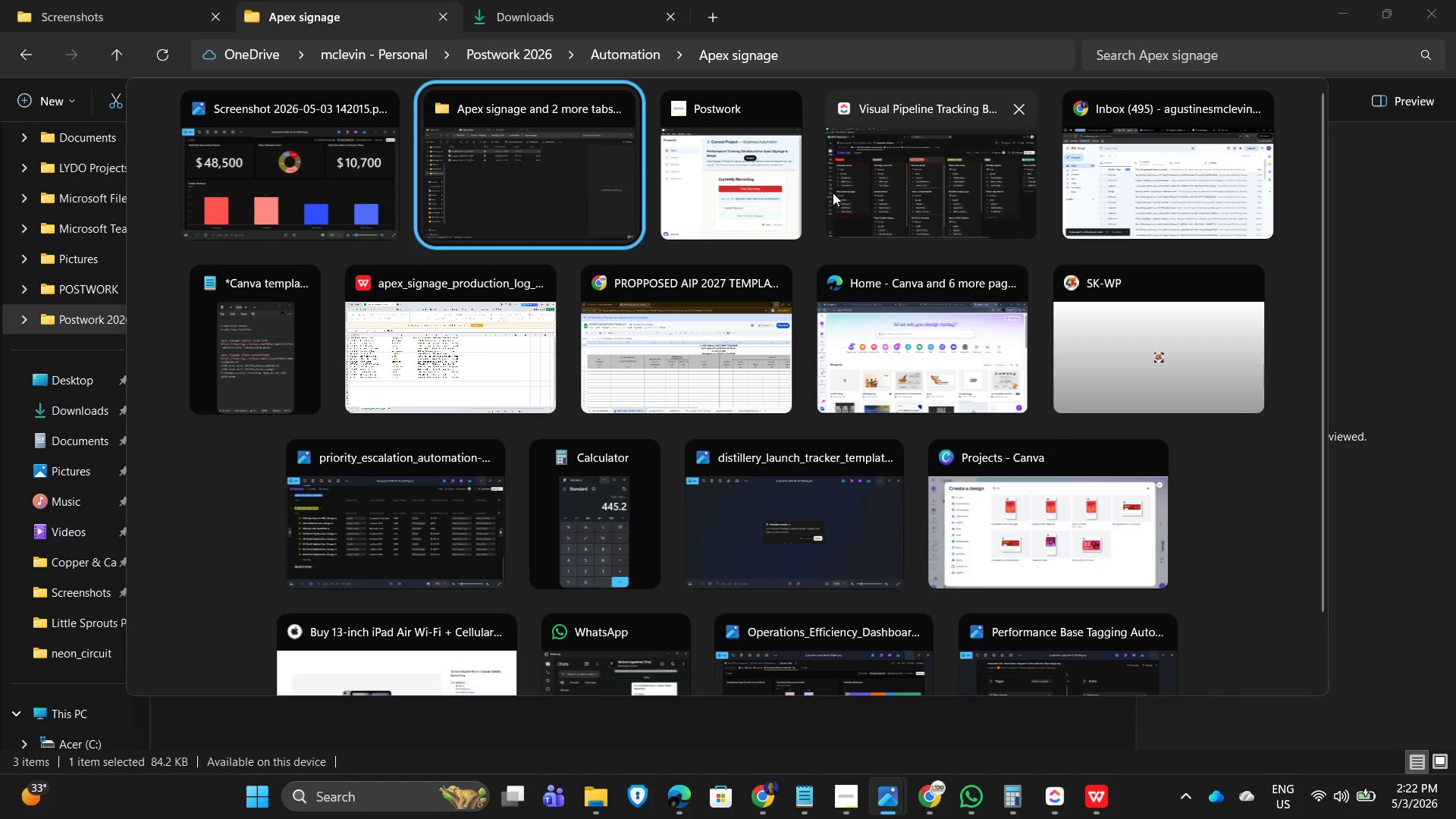 
key(Alt+Tab)
 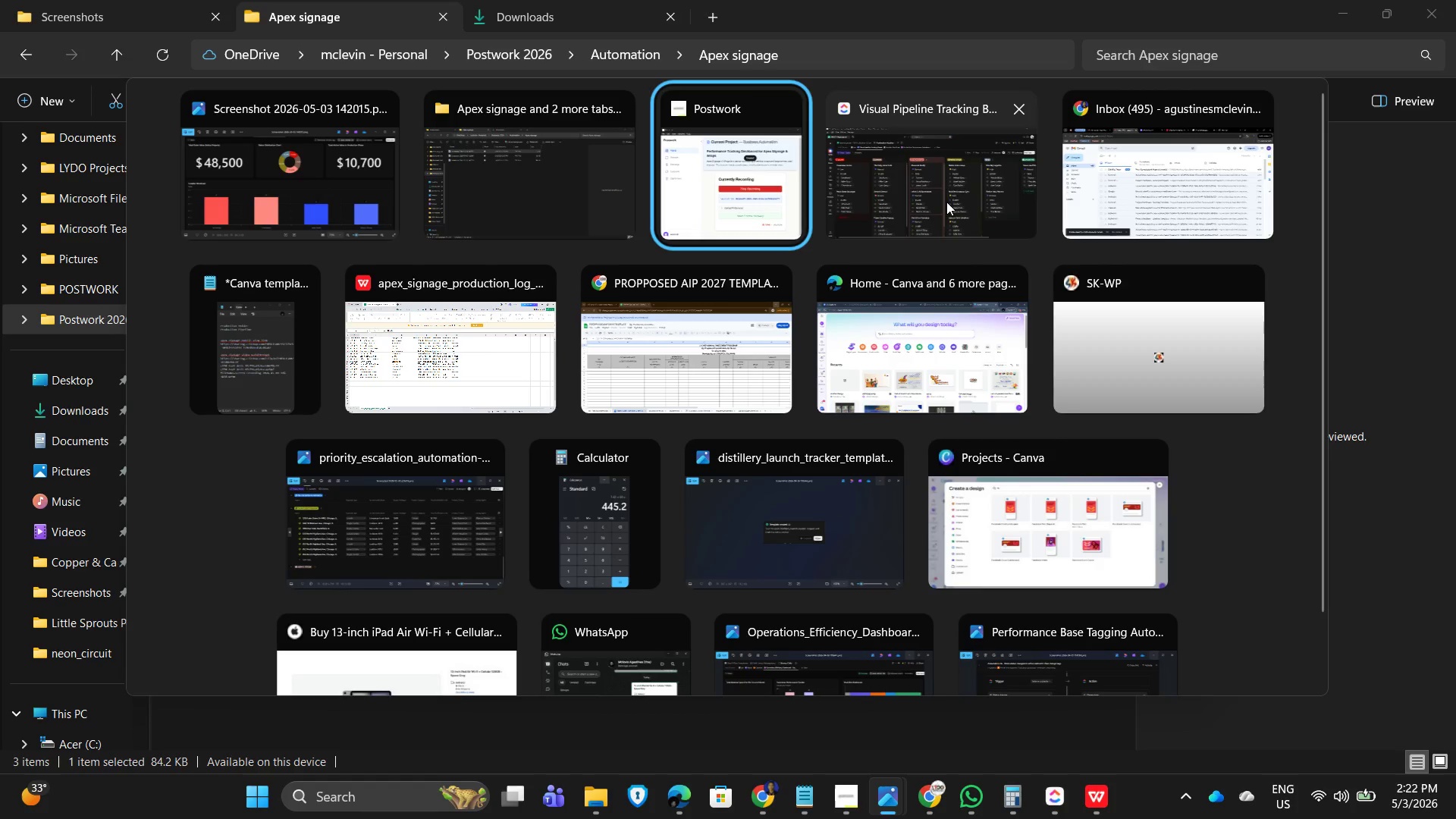 
key(Alt+Tab)
 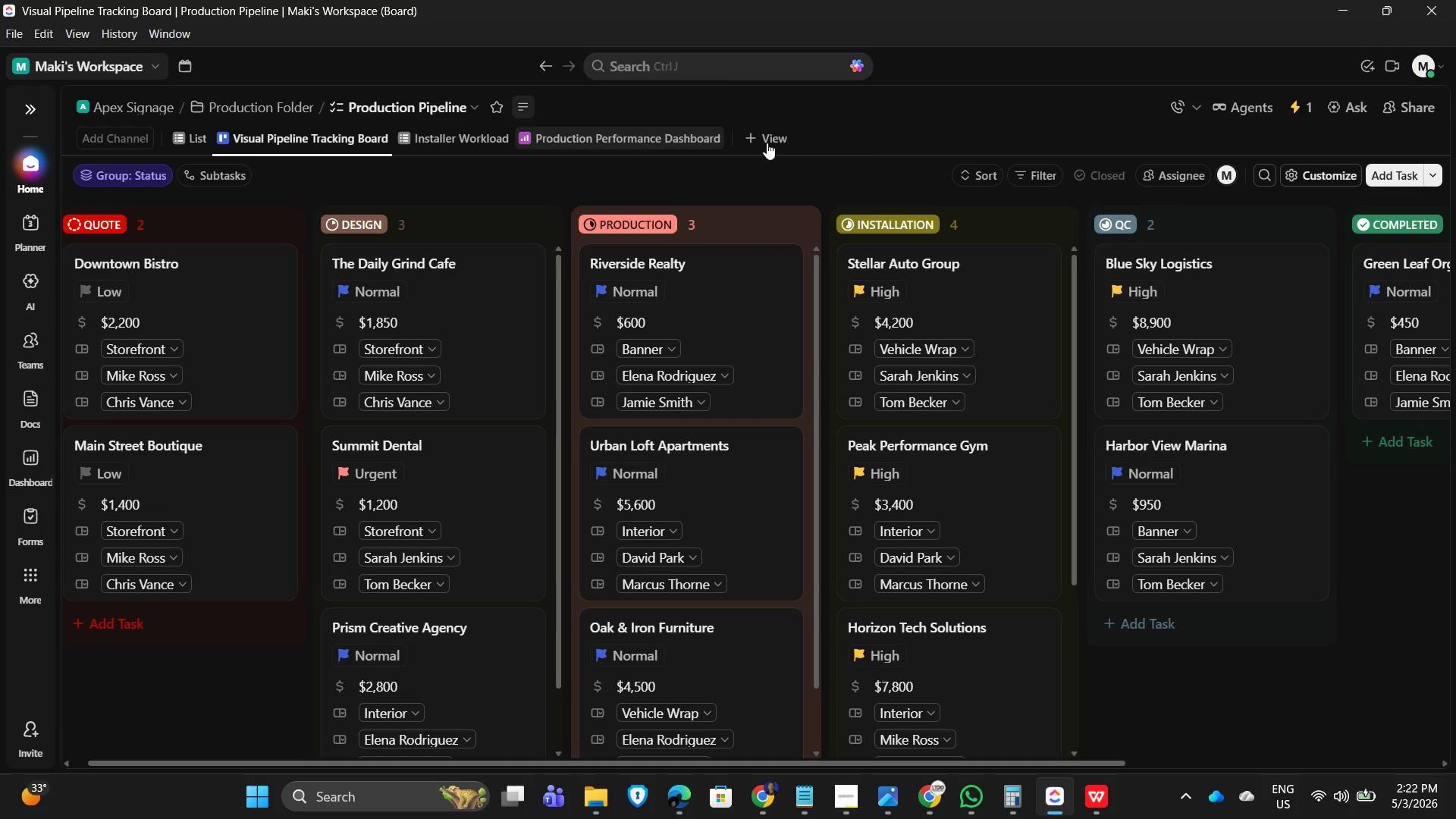 
key(Alt+Tab)
 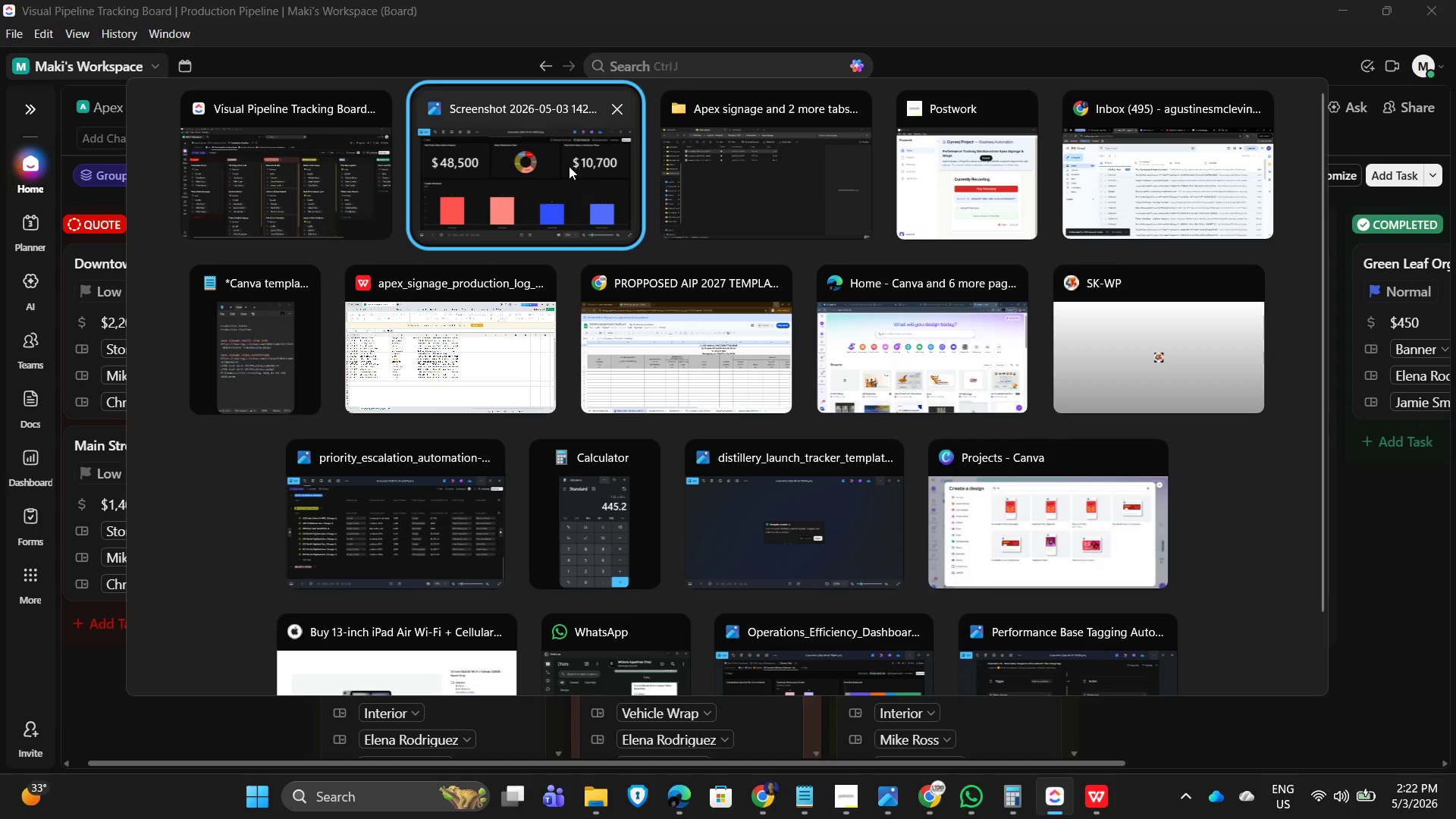 
left_click([751, 177])
 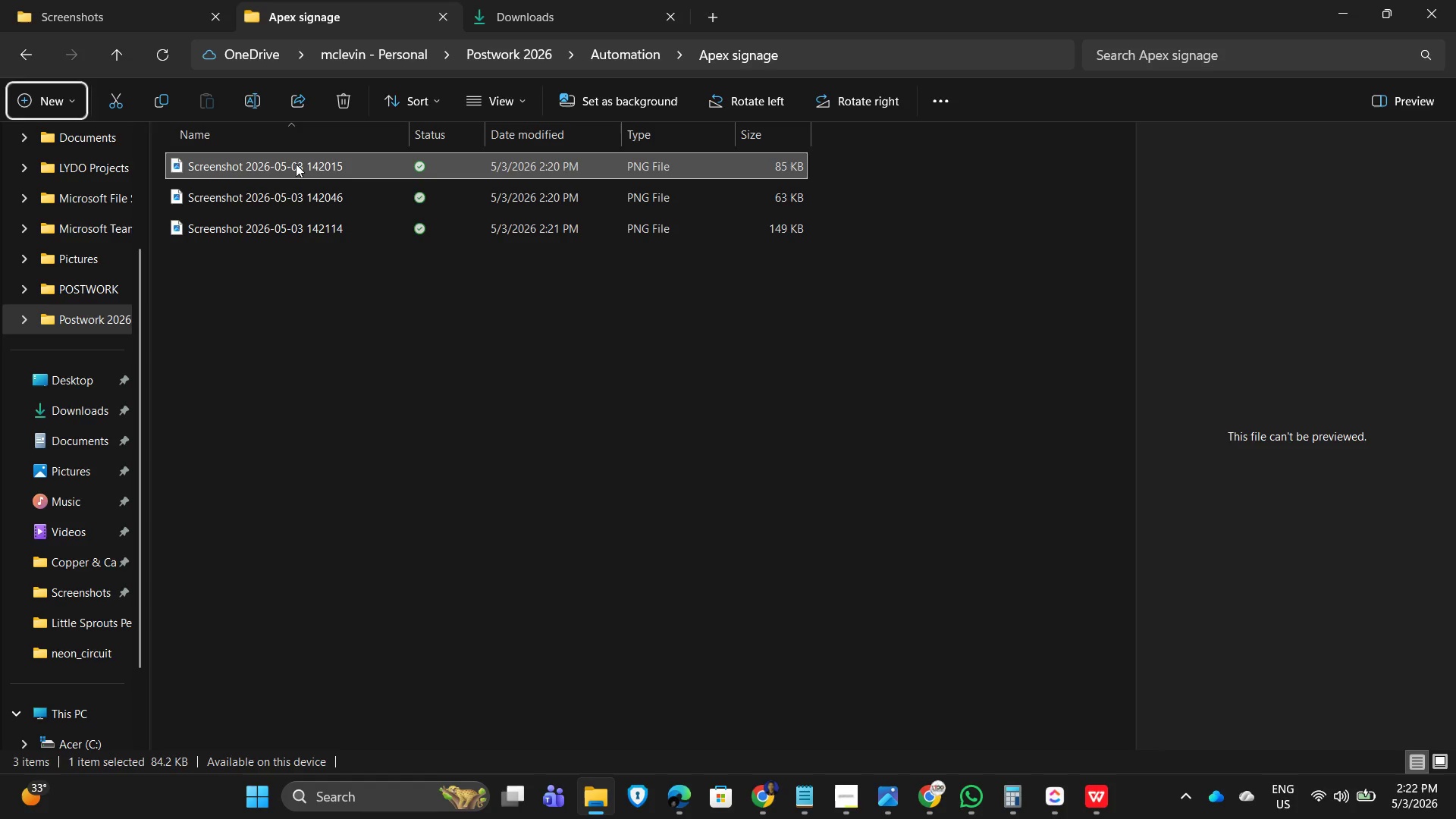 
double_click([290, 163])
 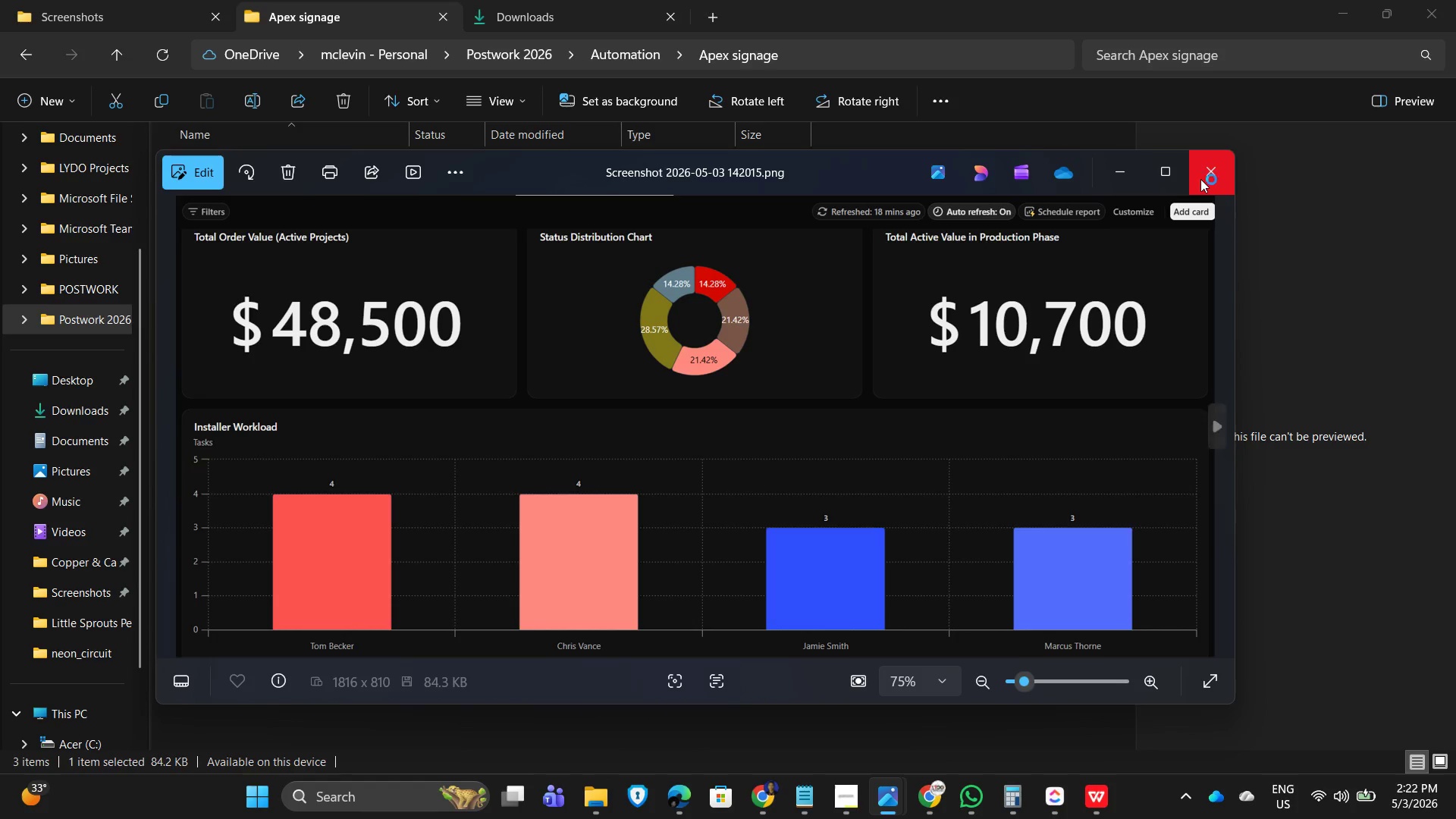 
left_click([1203, 175])
 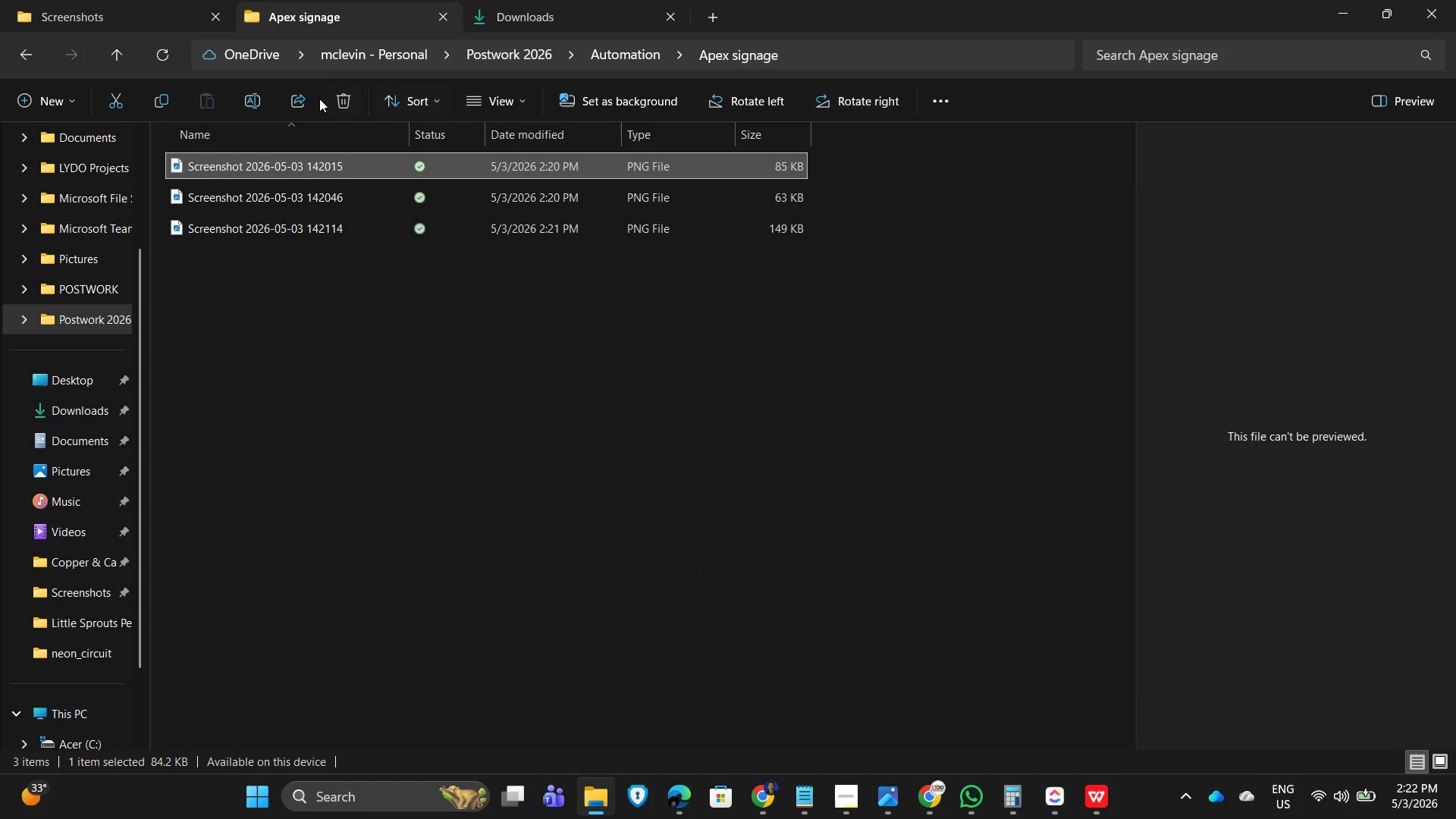 
left_click([256, 99])
 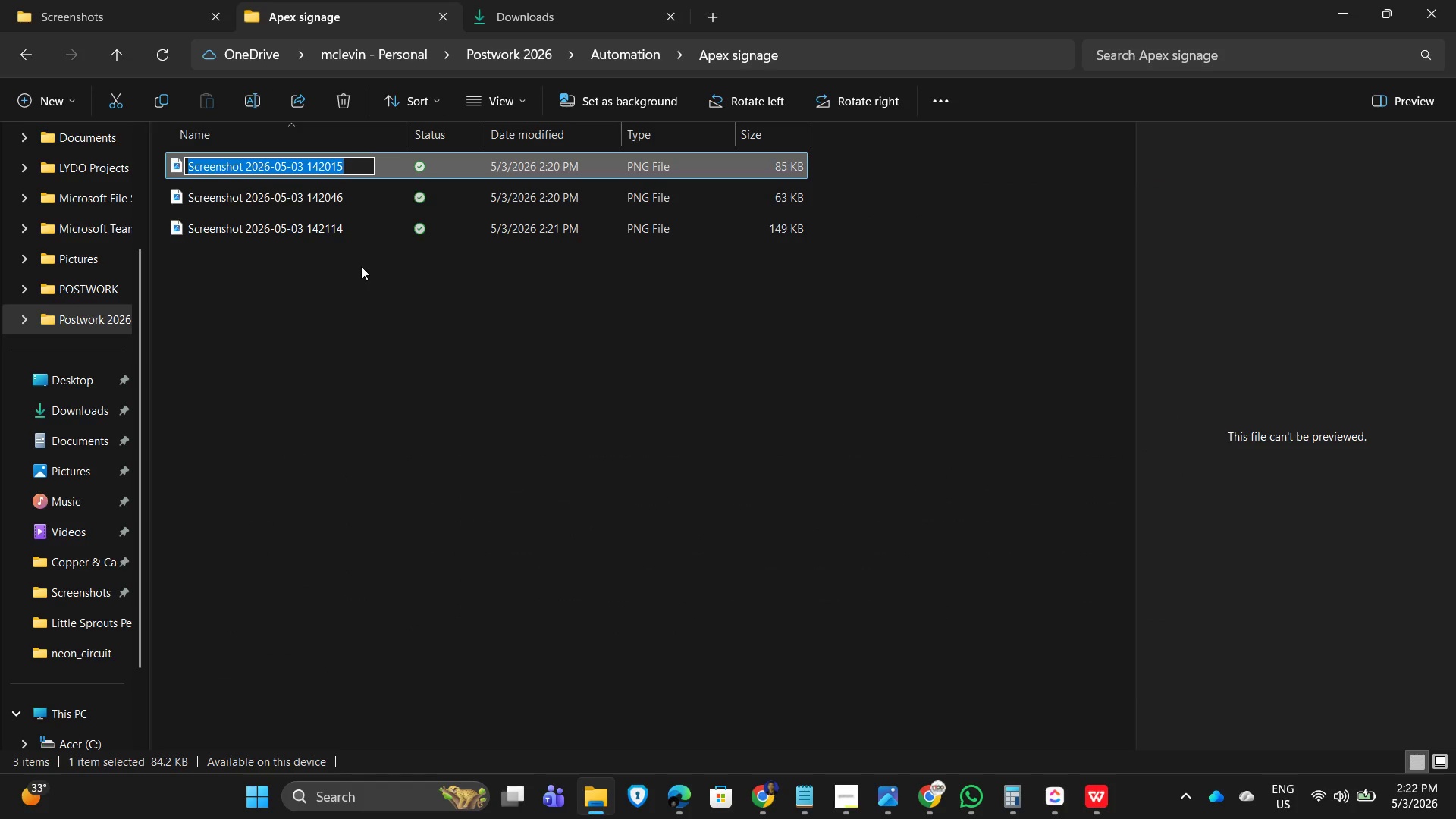 
type(production_performance_dashboard)
 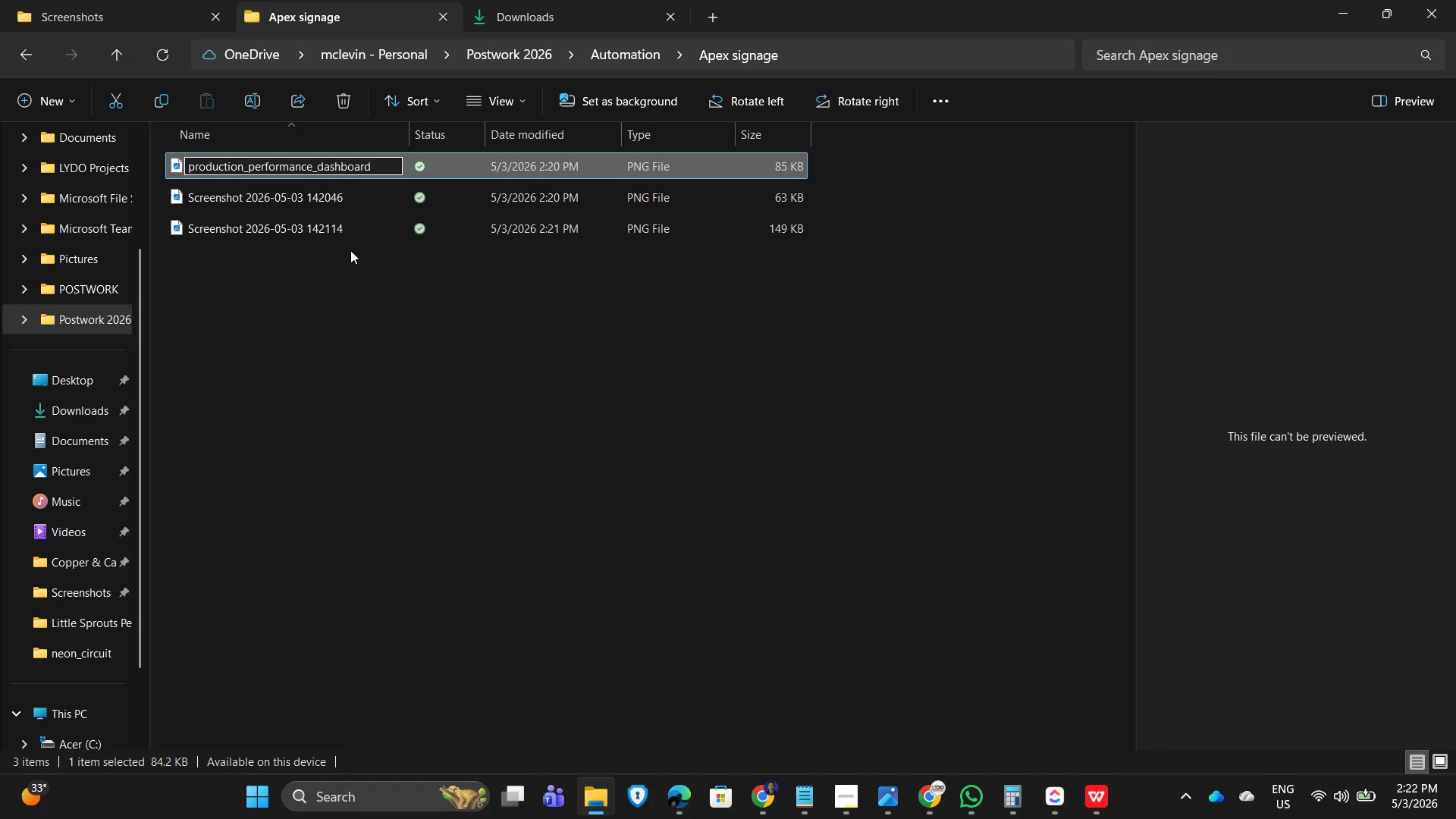 
left_click([188, 165])
 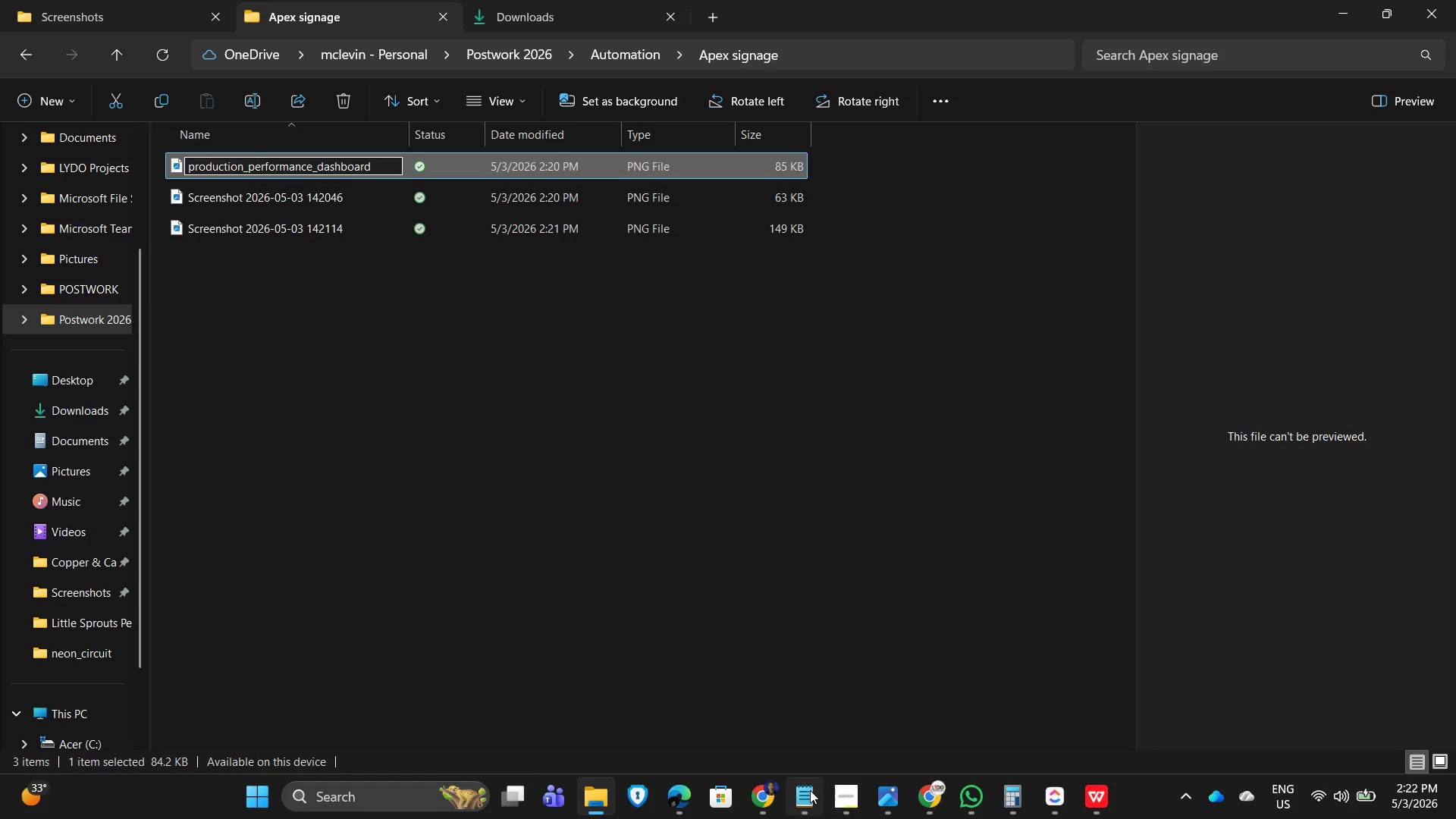 
left_click([805, 796])
 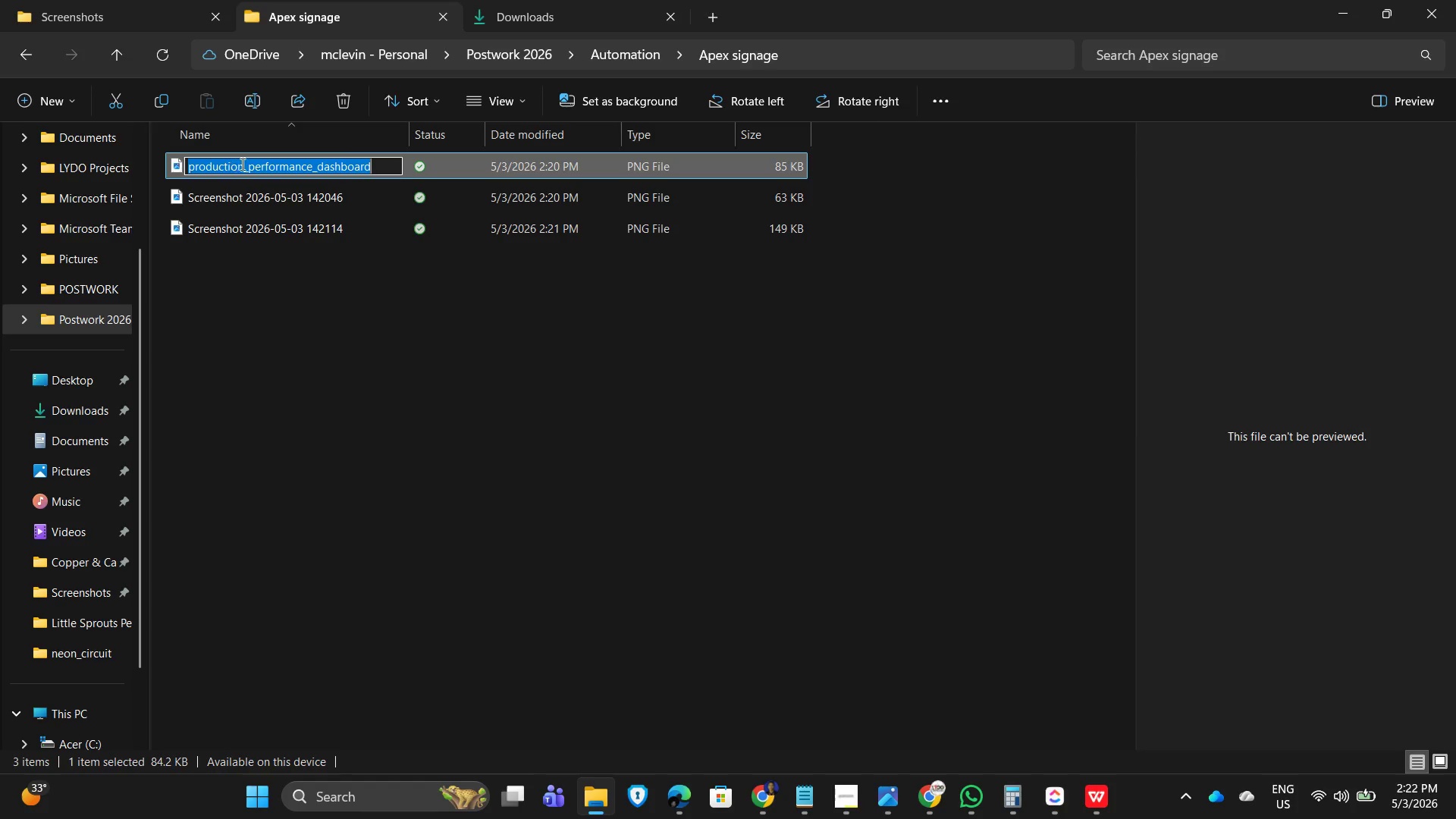 
wait(5.86)
 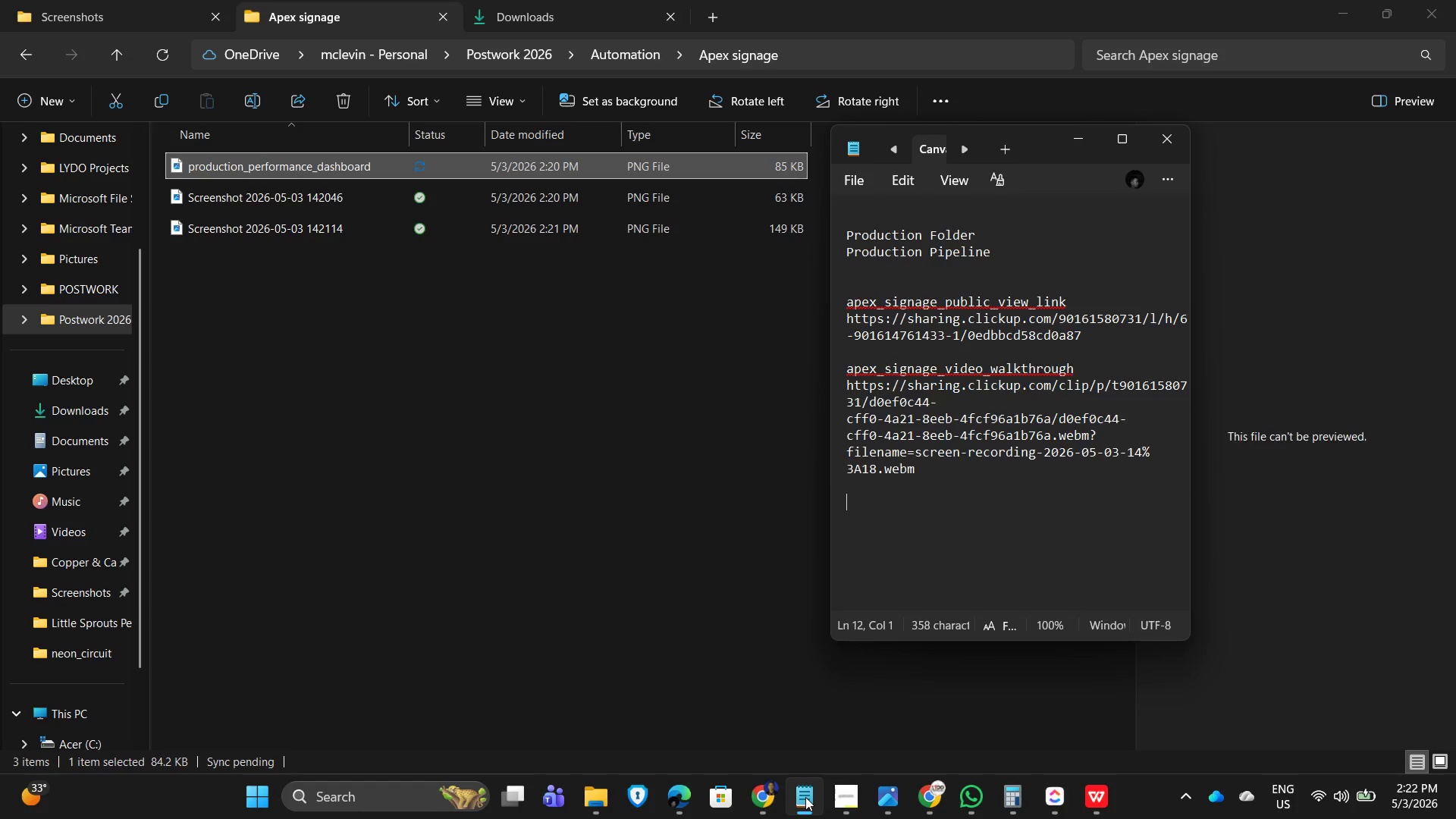 
key(ArrowLeft)
 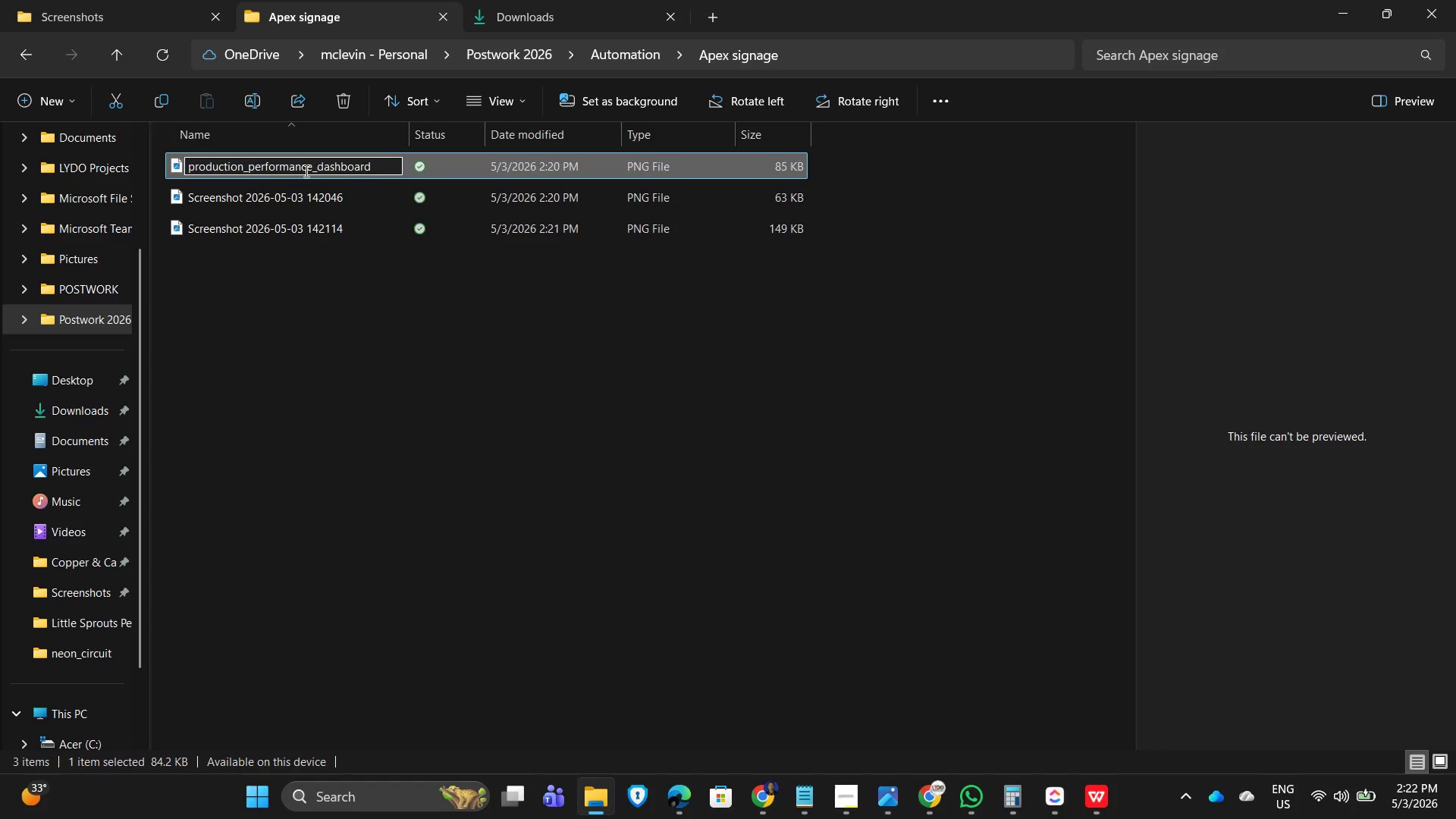 
type(apex_signage_)
 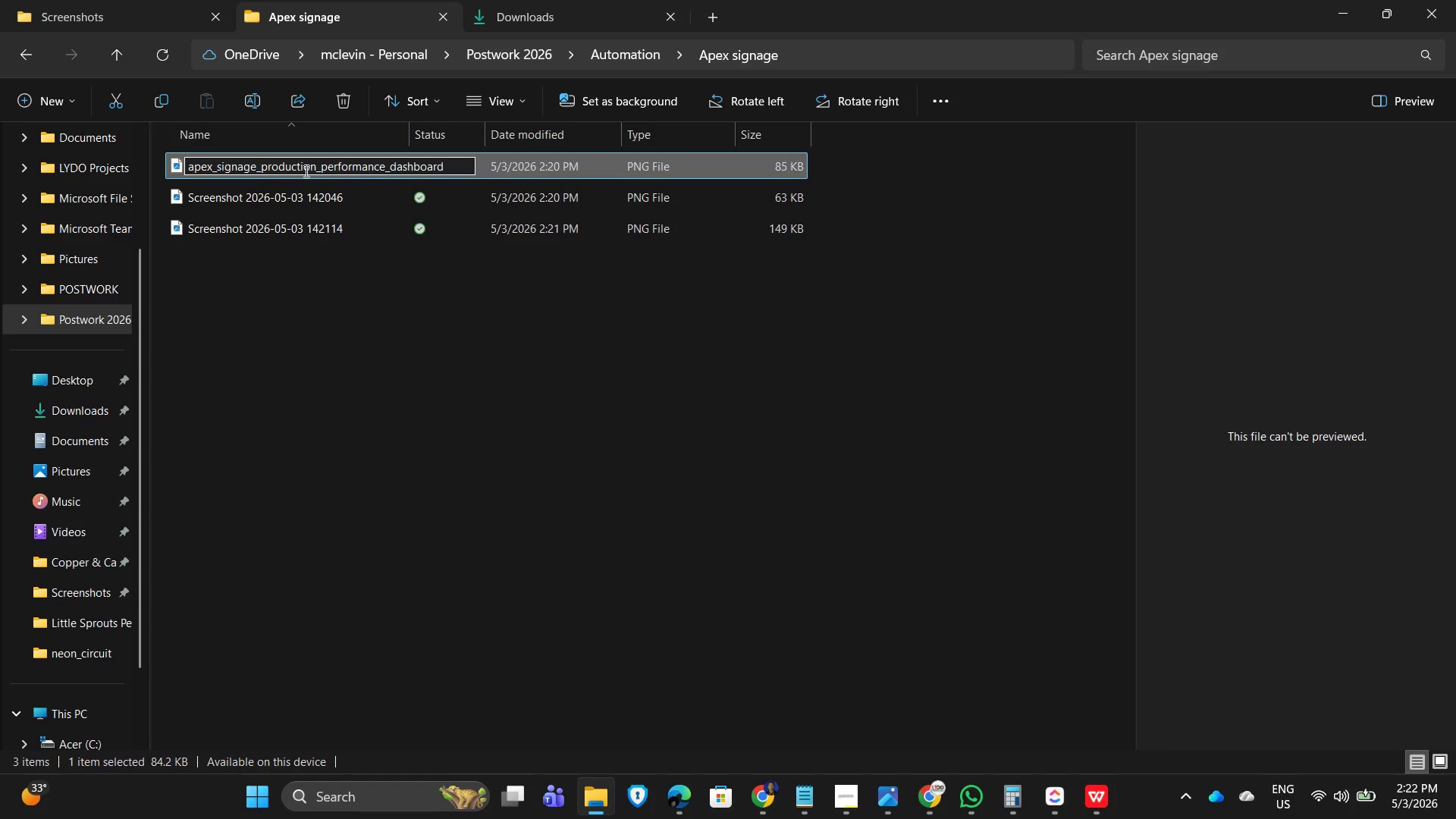 
left_click([498, 342])
 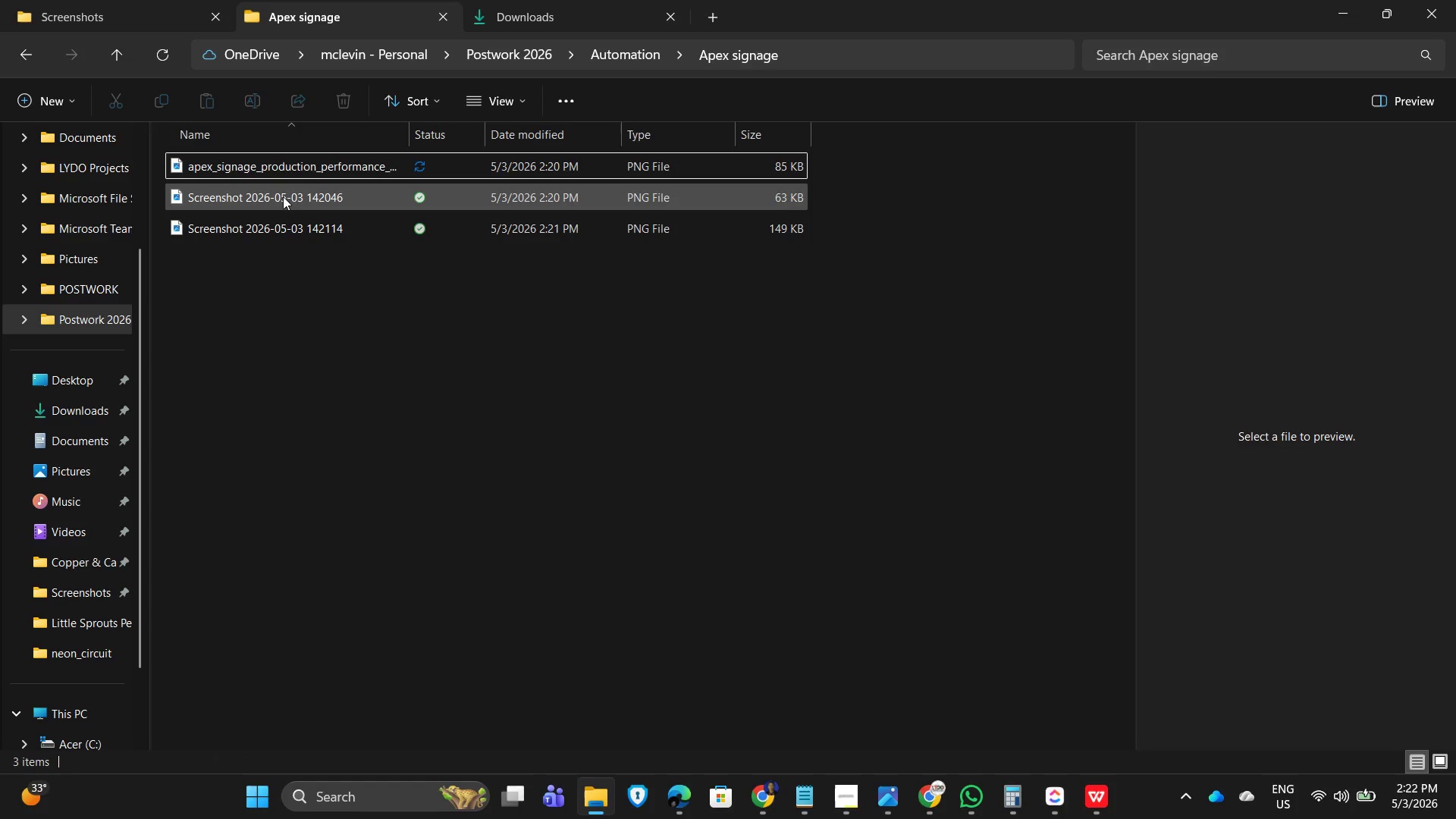 
double_click([283, 196])
 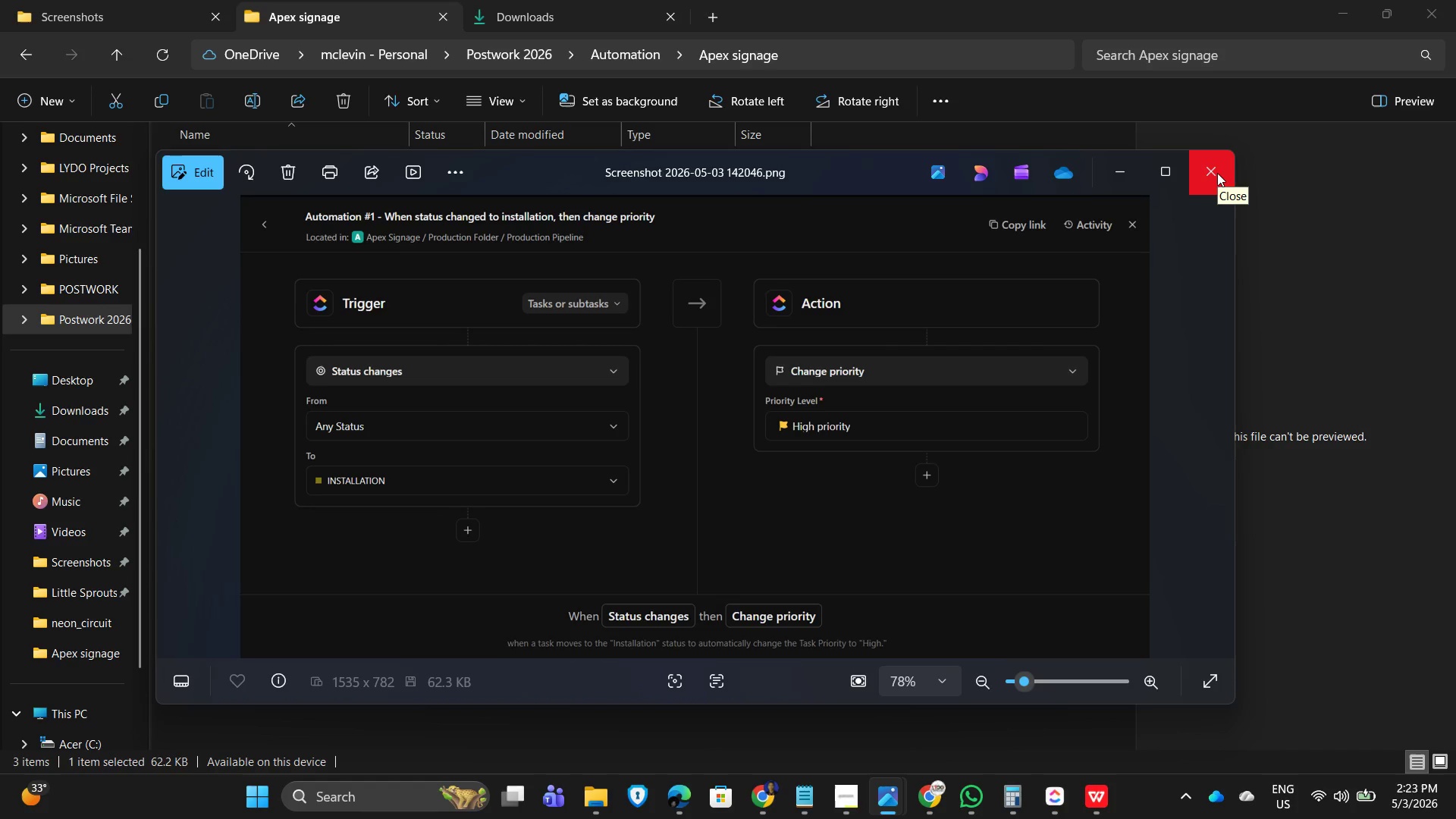 
wait(11.09)
 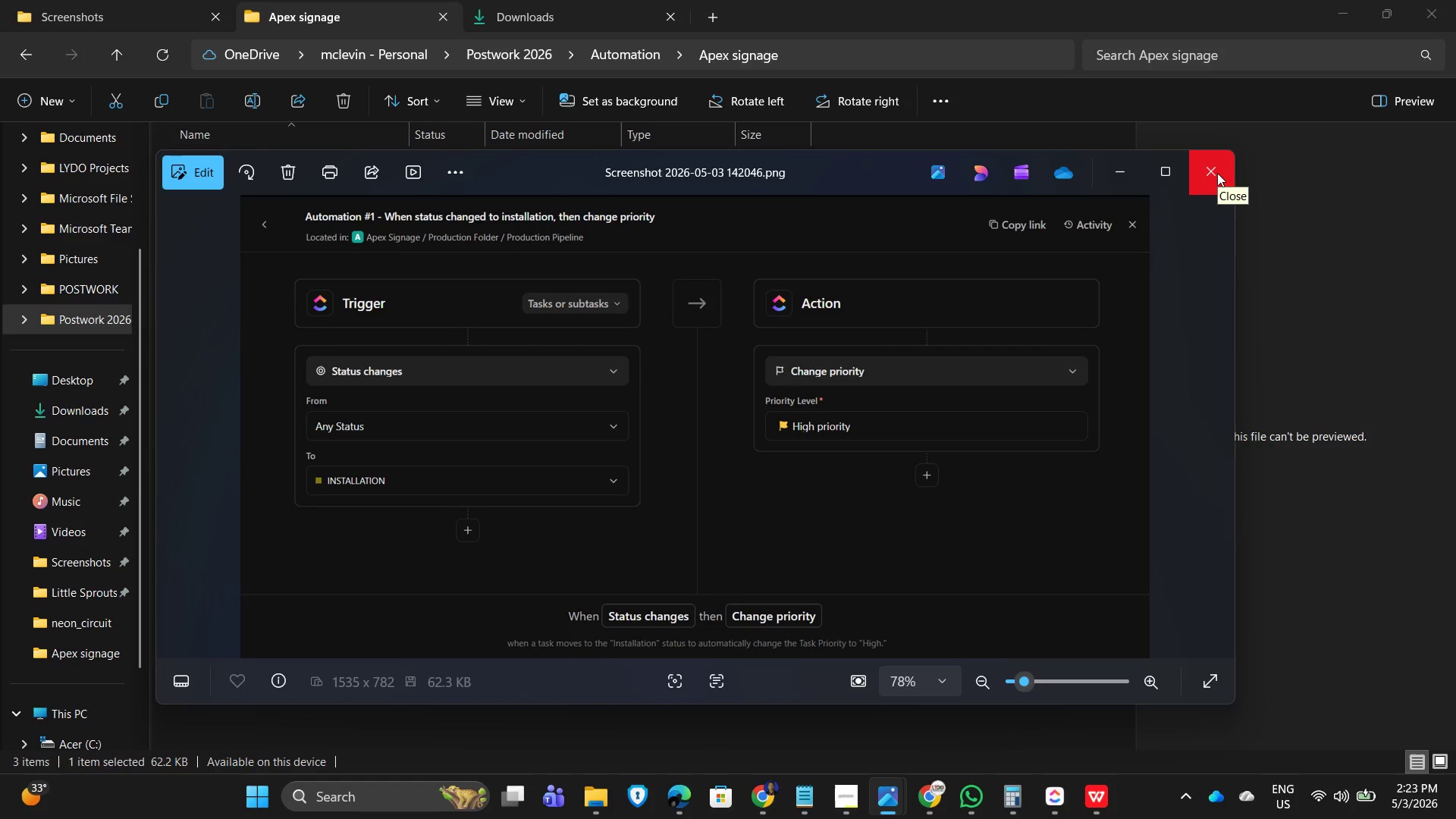 
left_click([1219, 173])
 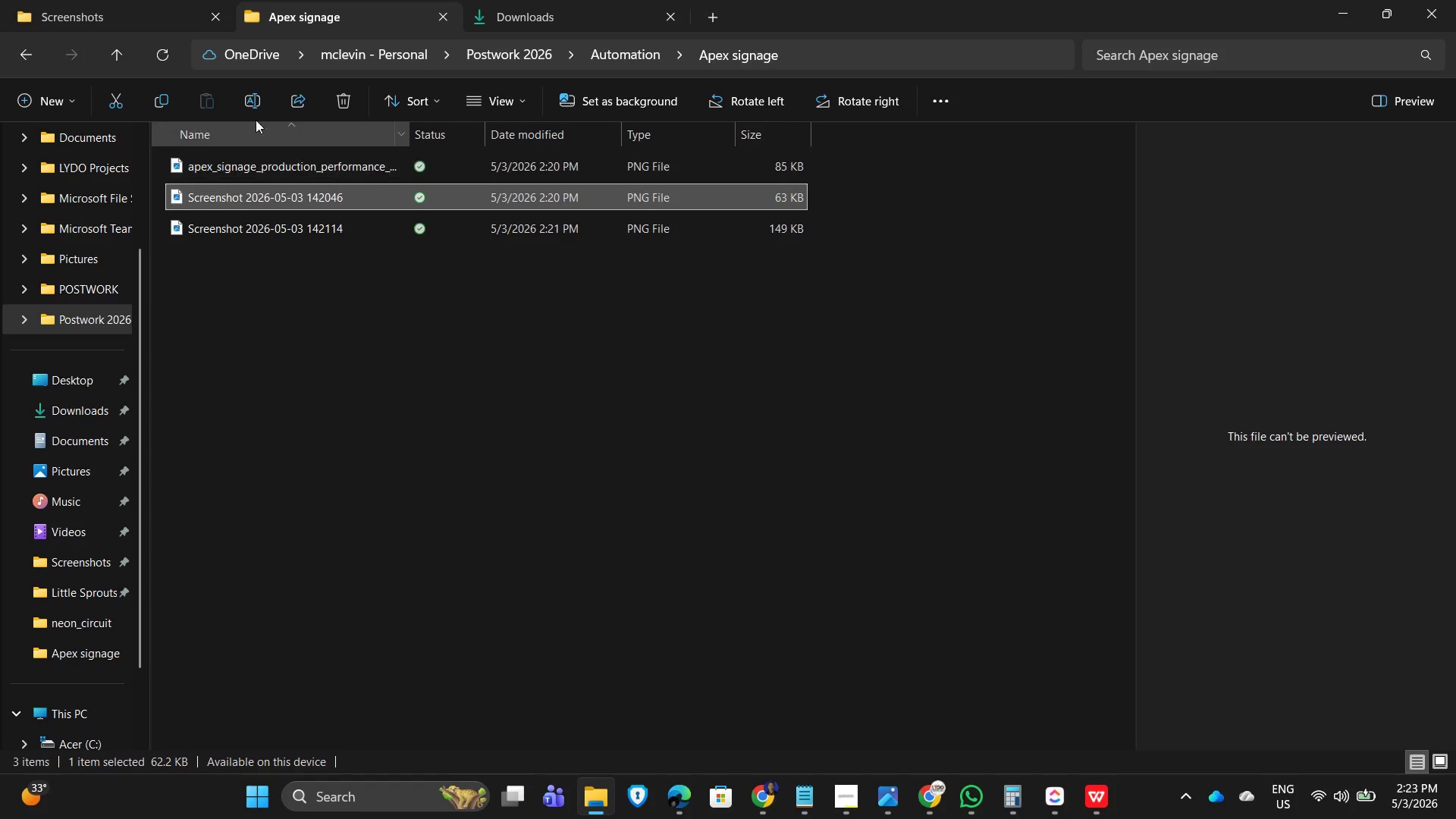 
left_click([255, 103])
 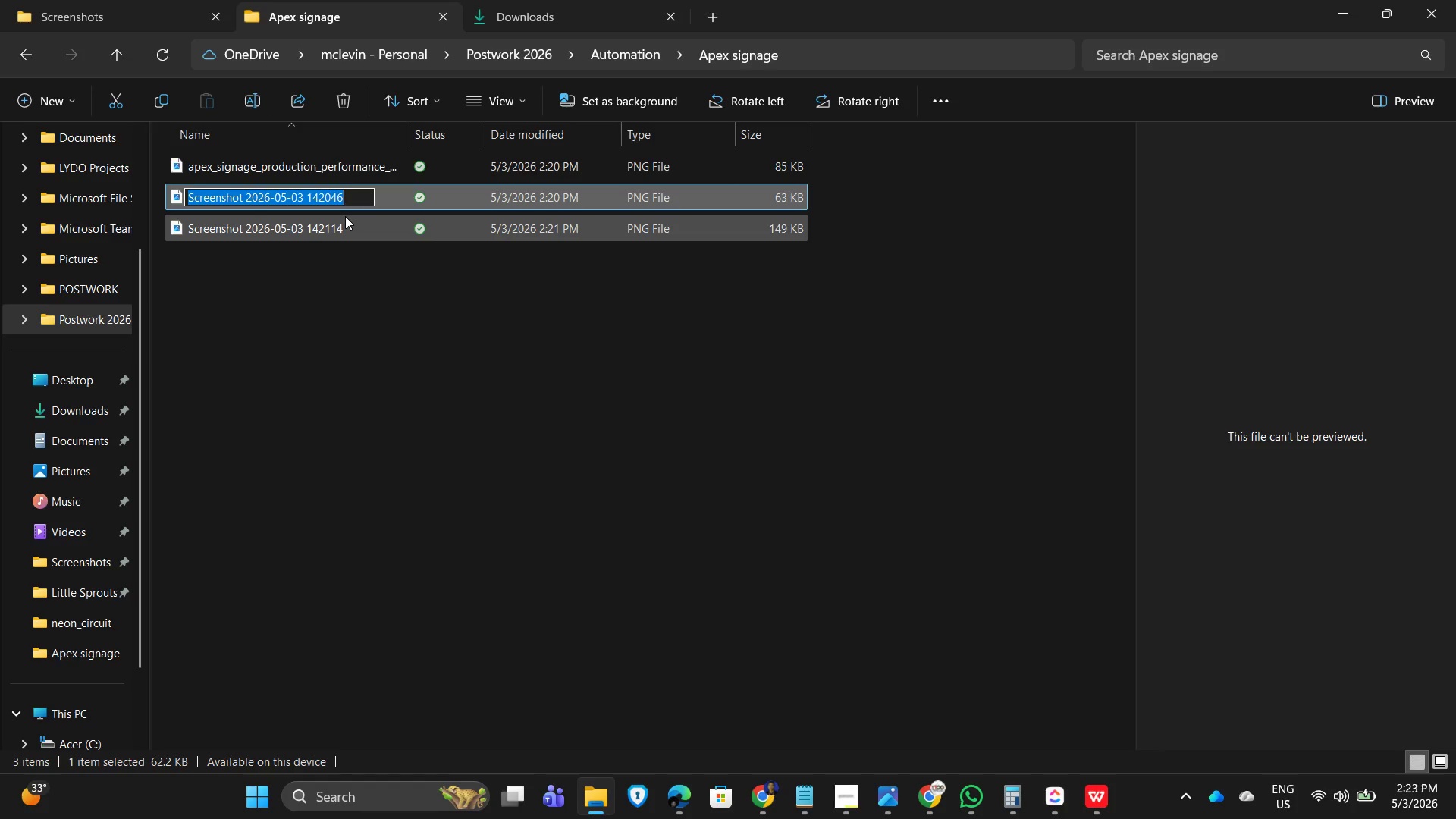 
type(at)
key(Backspace)
key(Backspace)
type(apex_signage_automation )
key(Backspace)
type(_setup)
 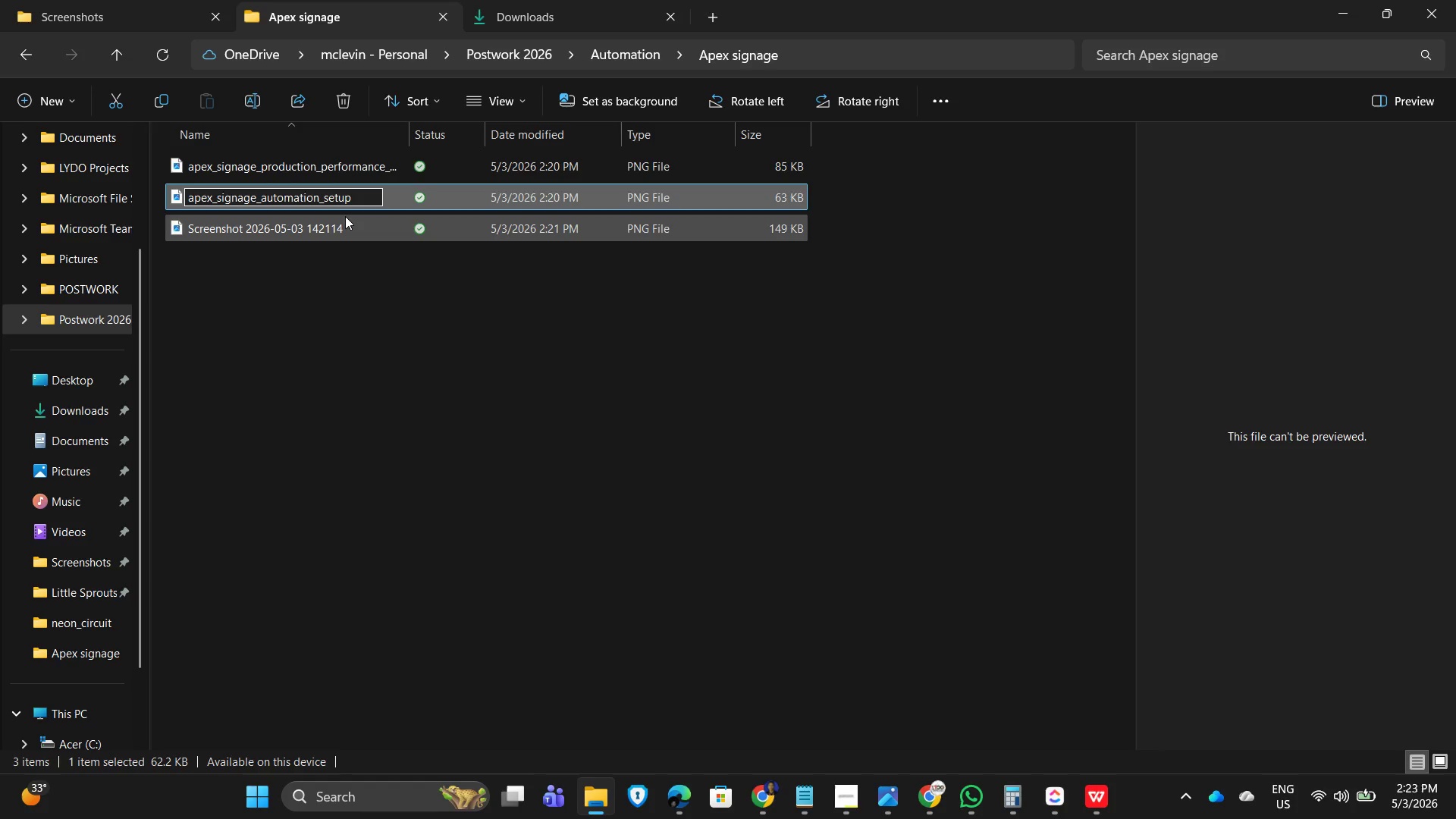 
key(Enter)
 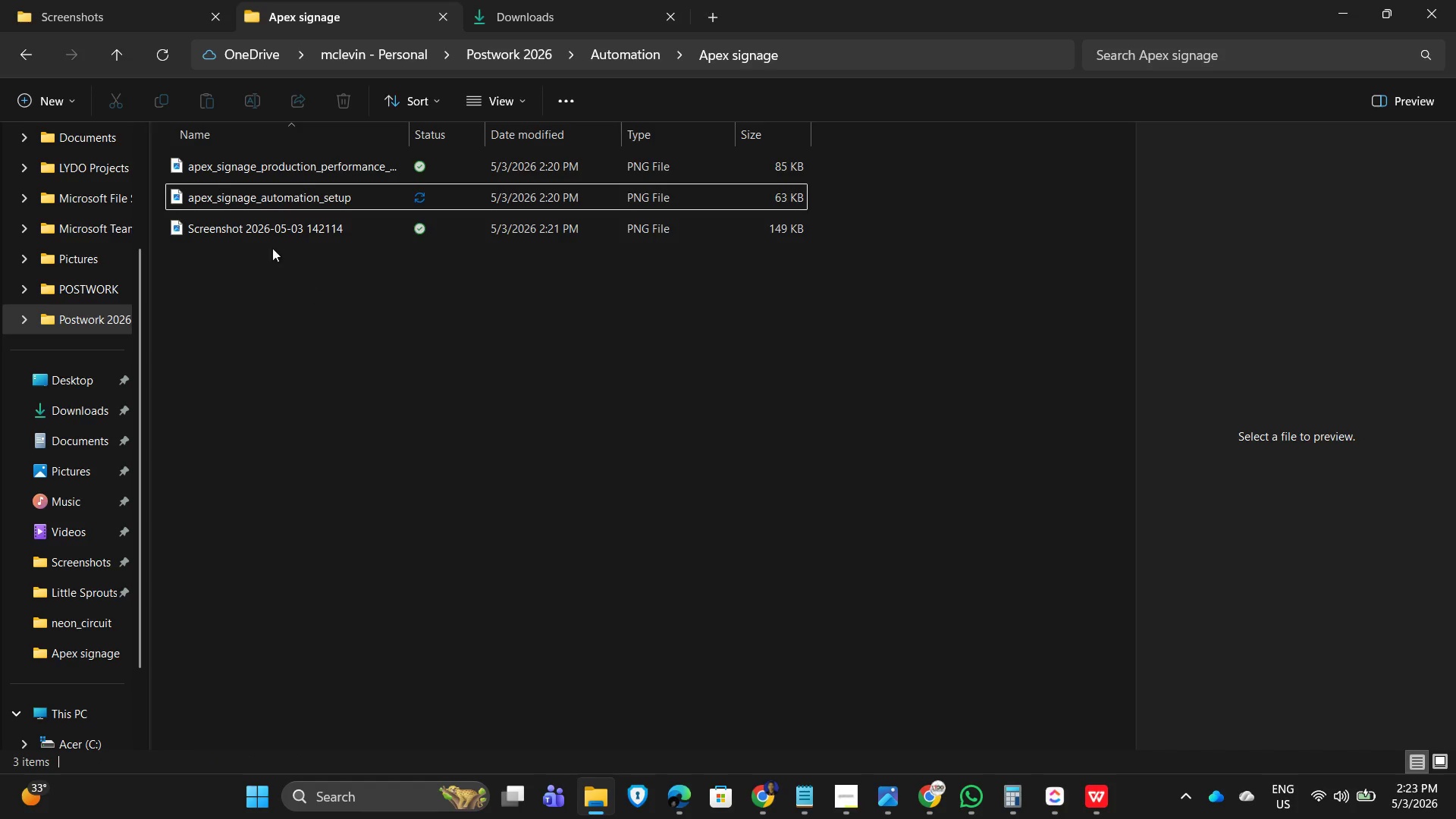 
left_click([205, 228])
 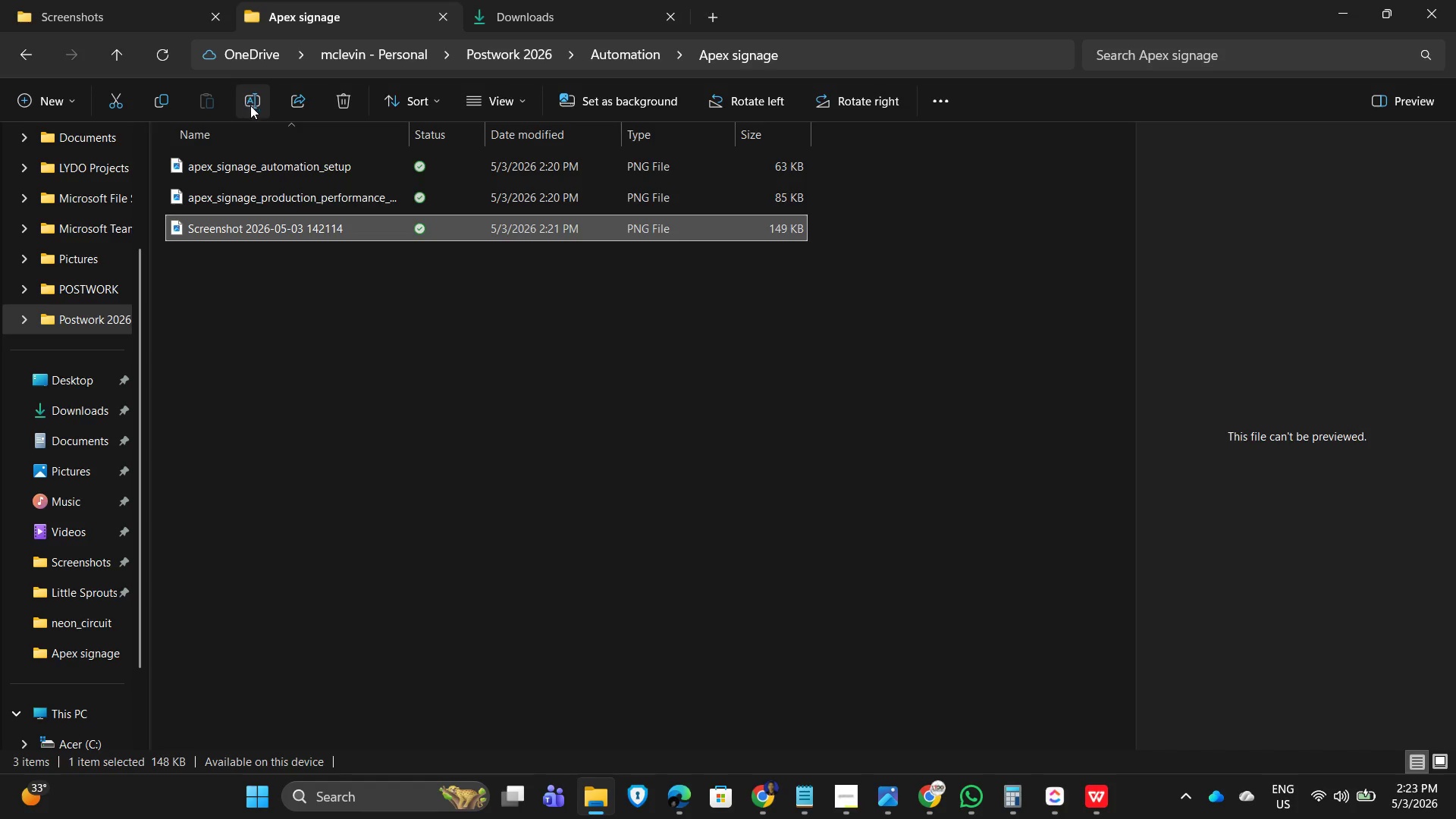 
left_click([297, 228])
 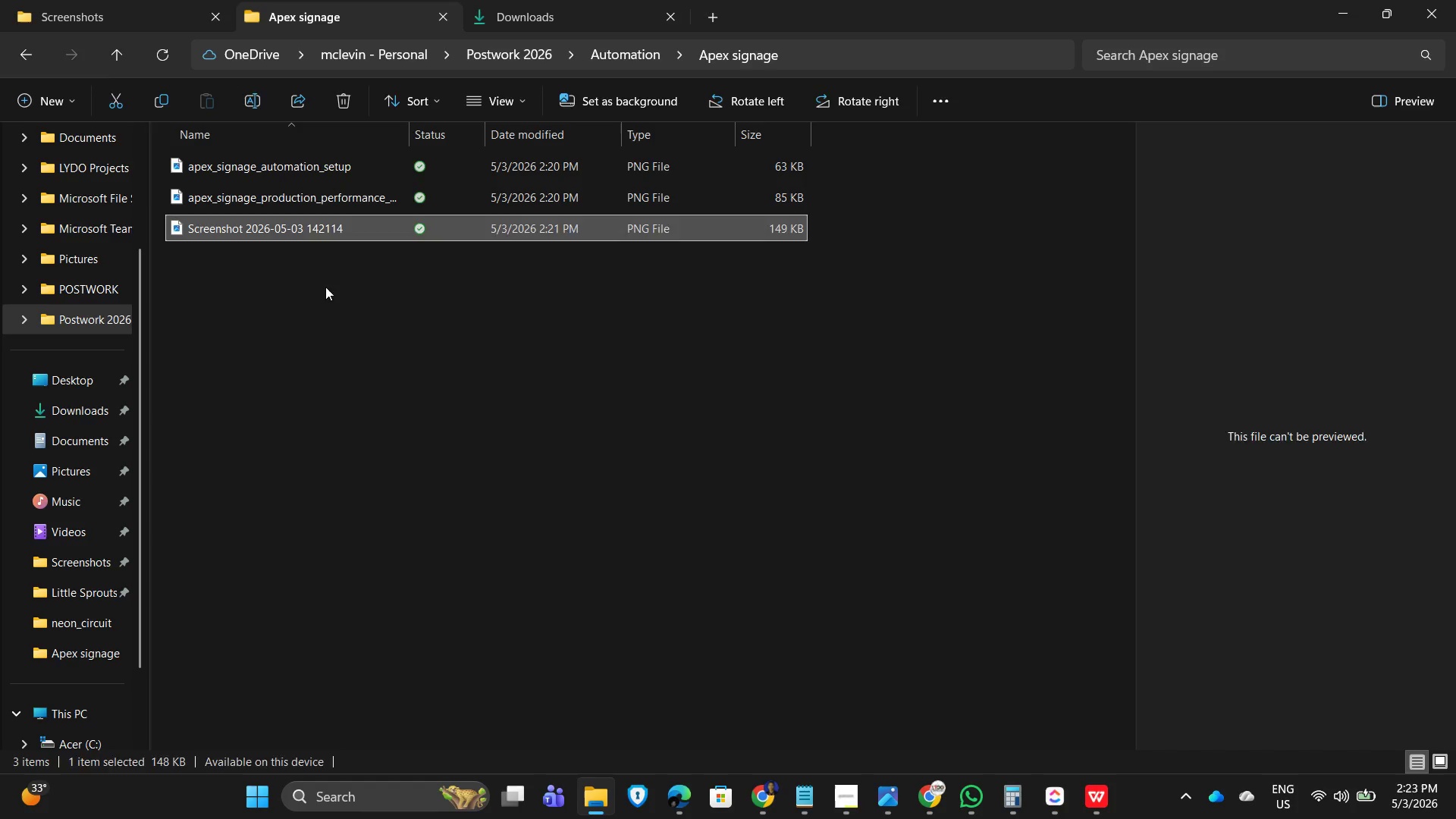 
double_click([274, 241])
 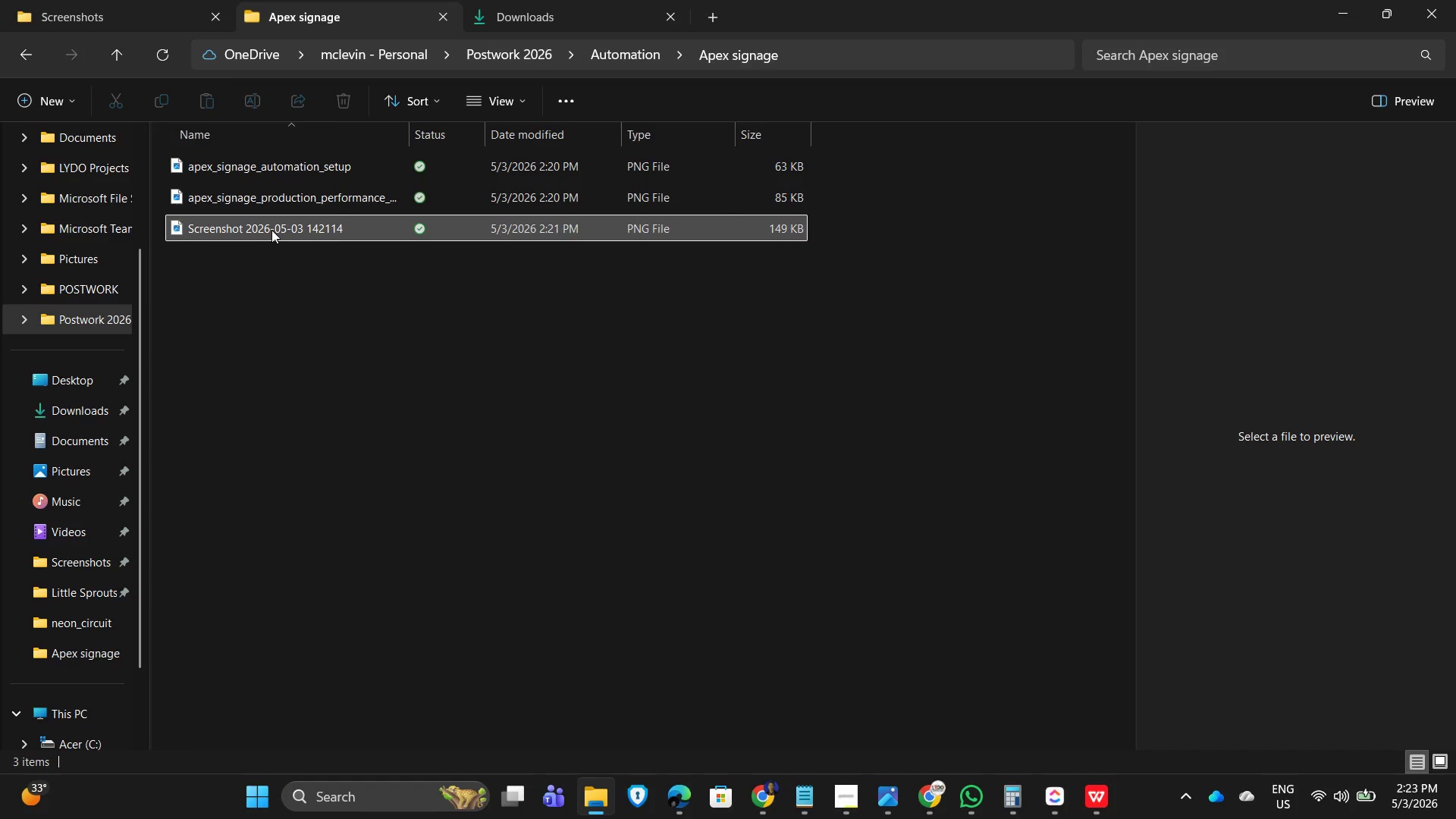 
triple_click([271, 230])
 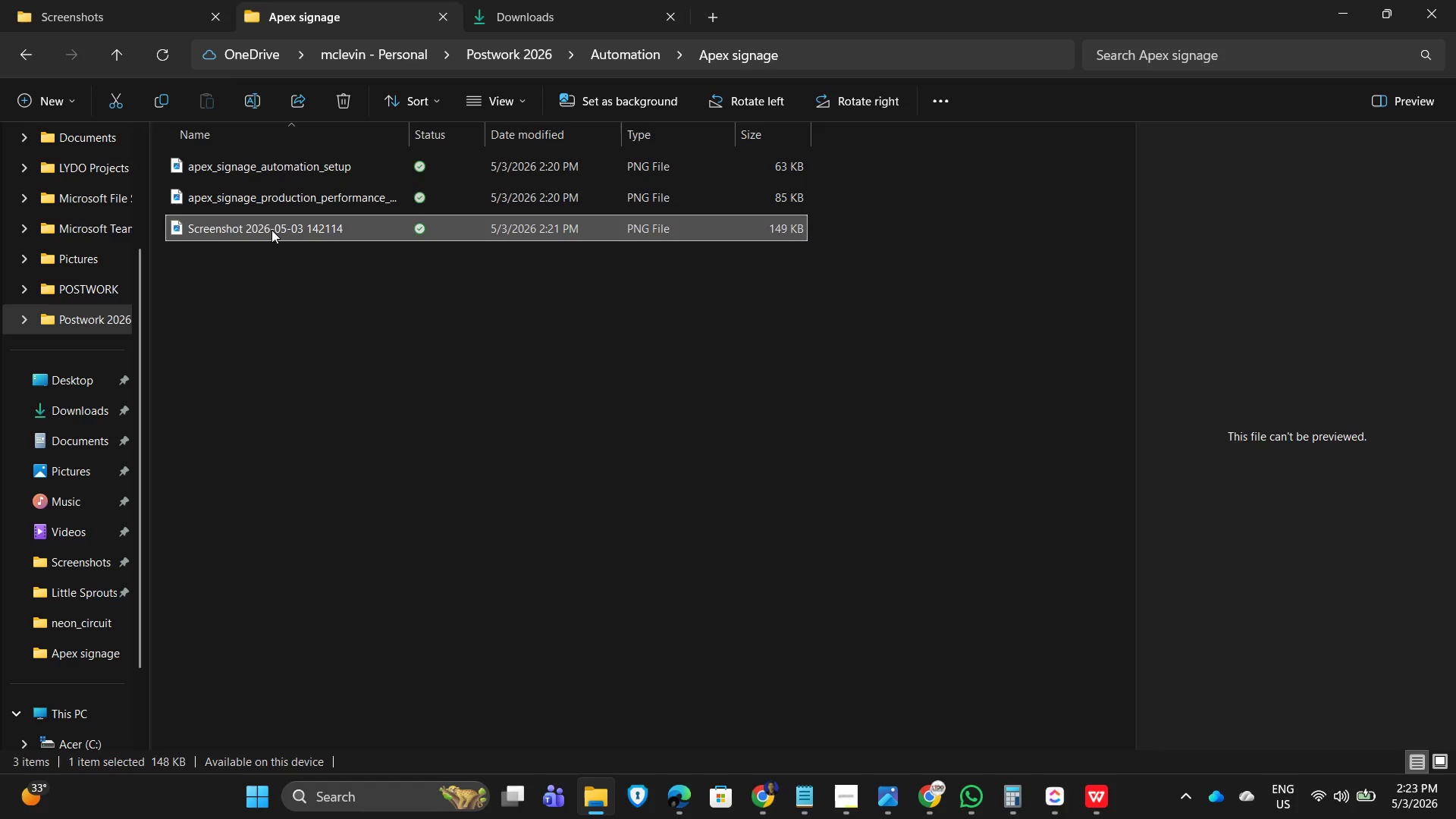 
triple_click([271, 230])
 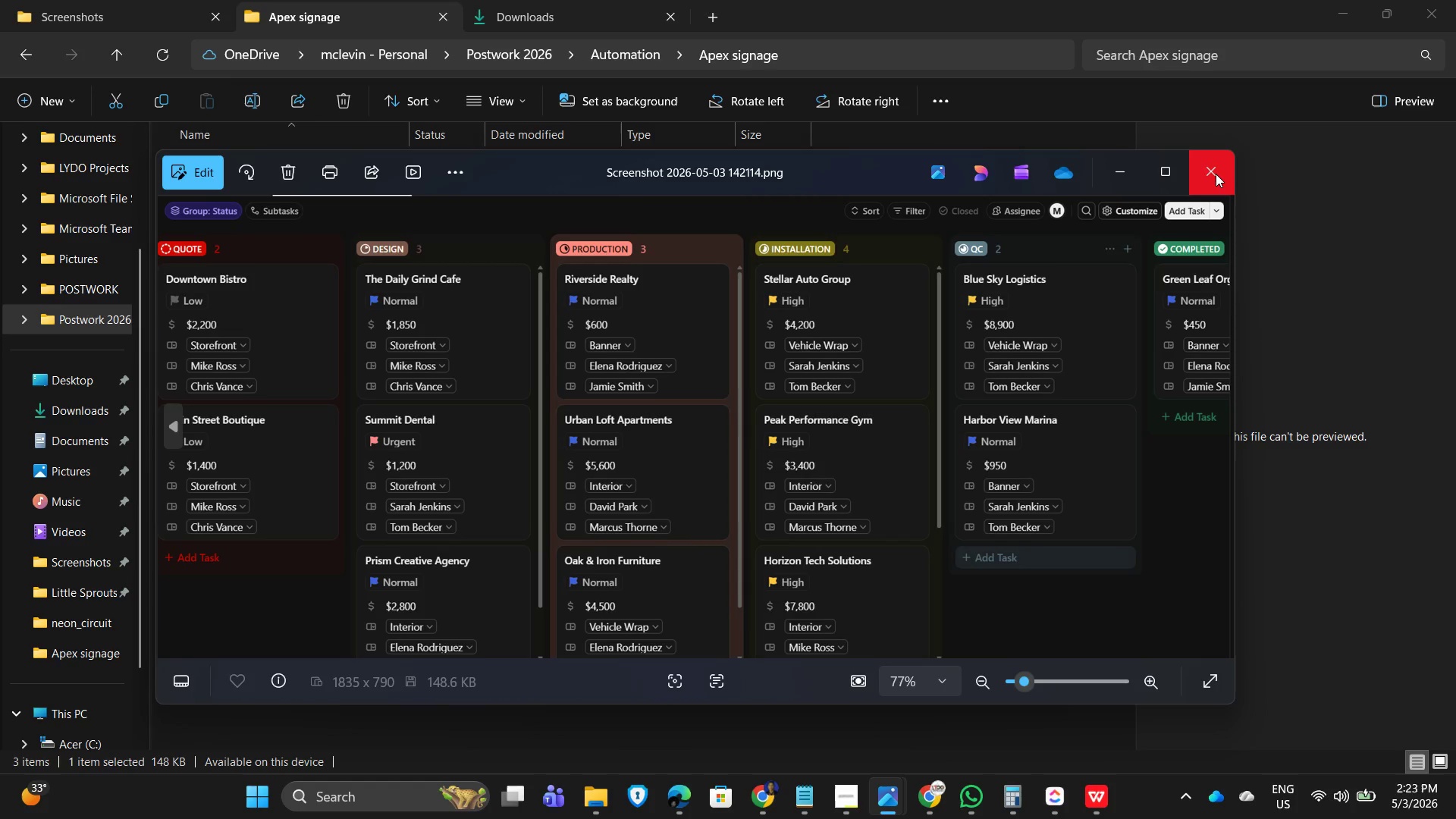 
left_click([1216, 174])
 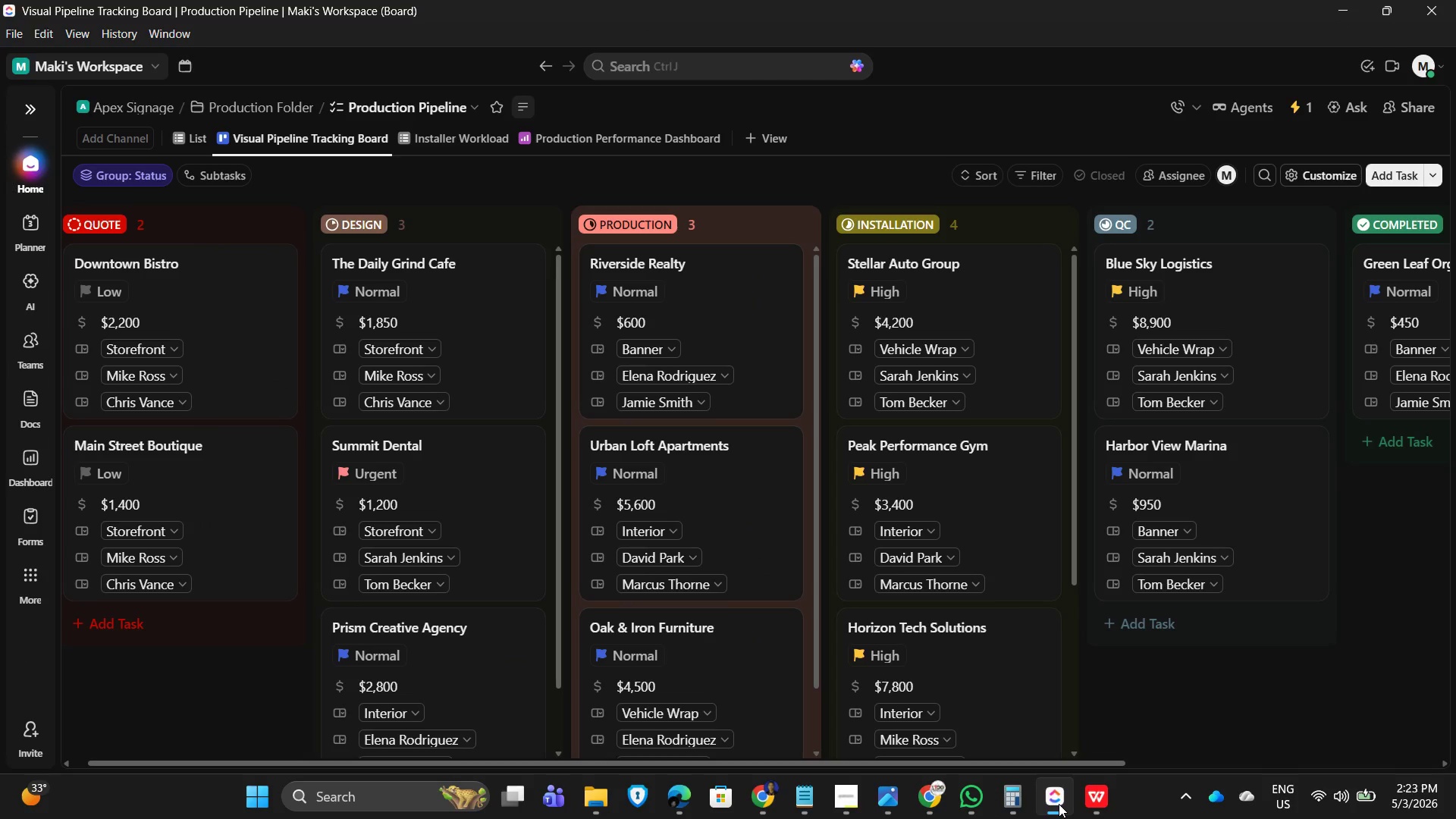 
left_click([1059, 804])
 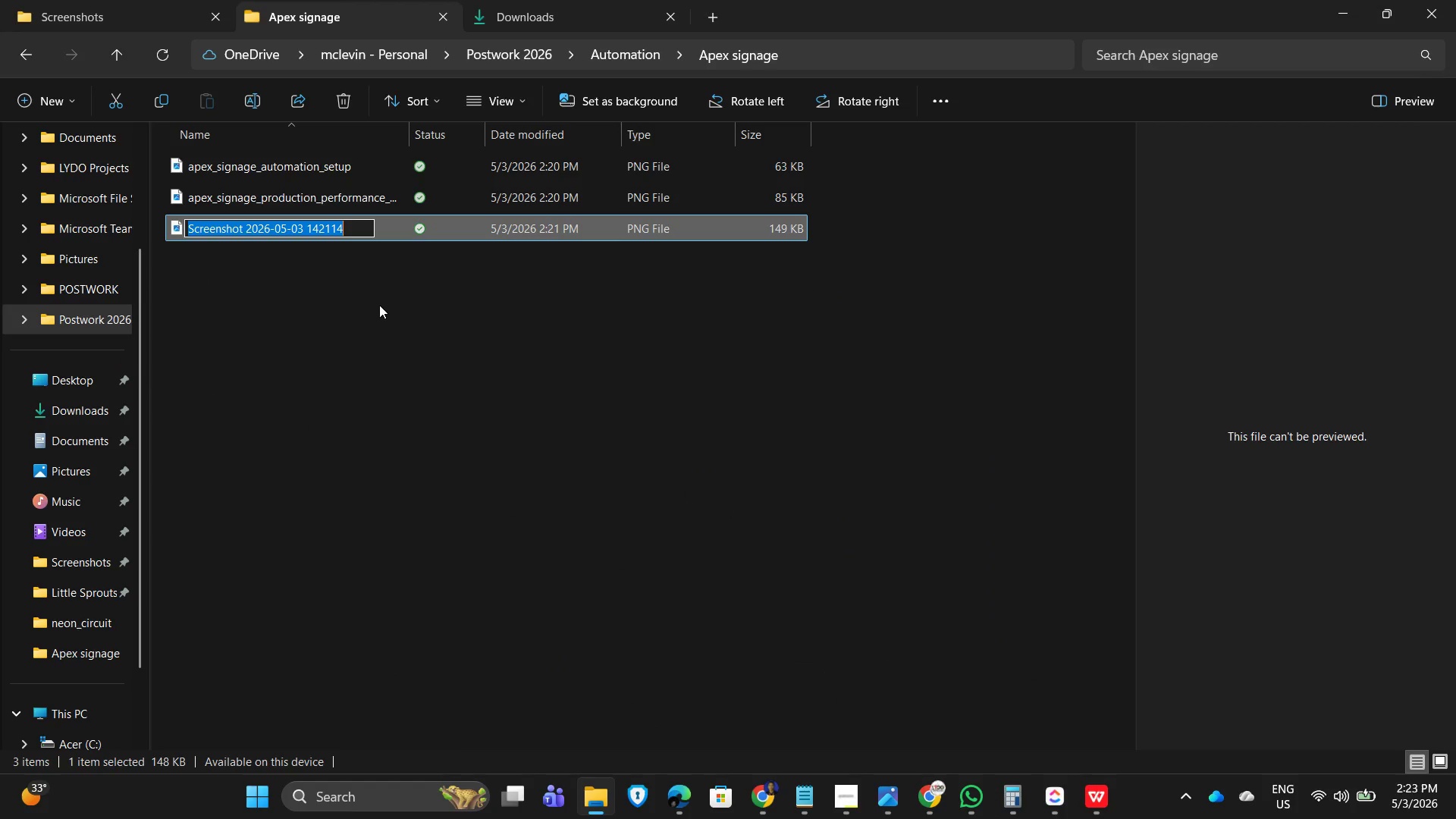 
type(apex_signan)
key(Backspace)
type(ge_visual_pipeline_tracking_board)
 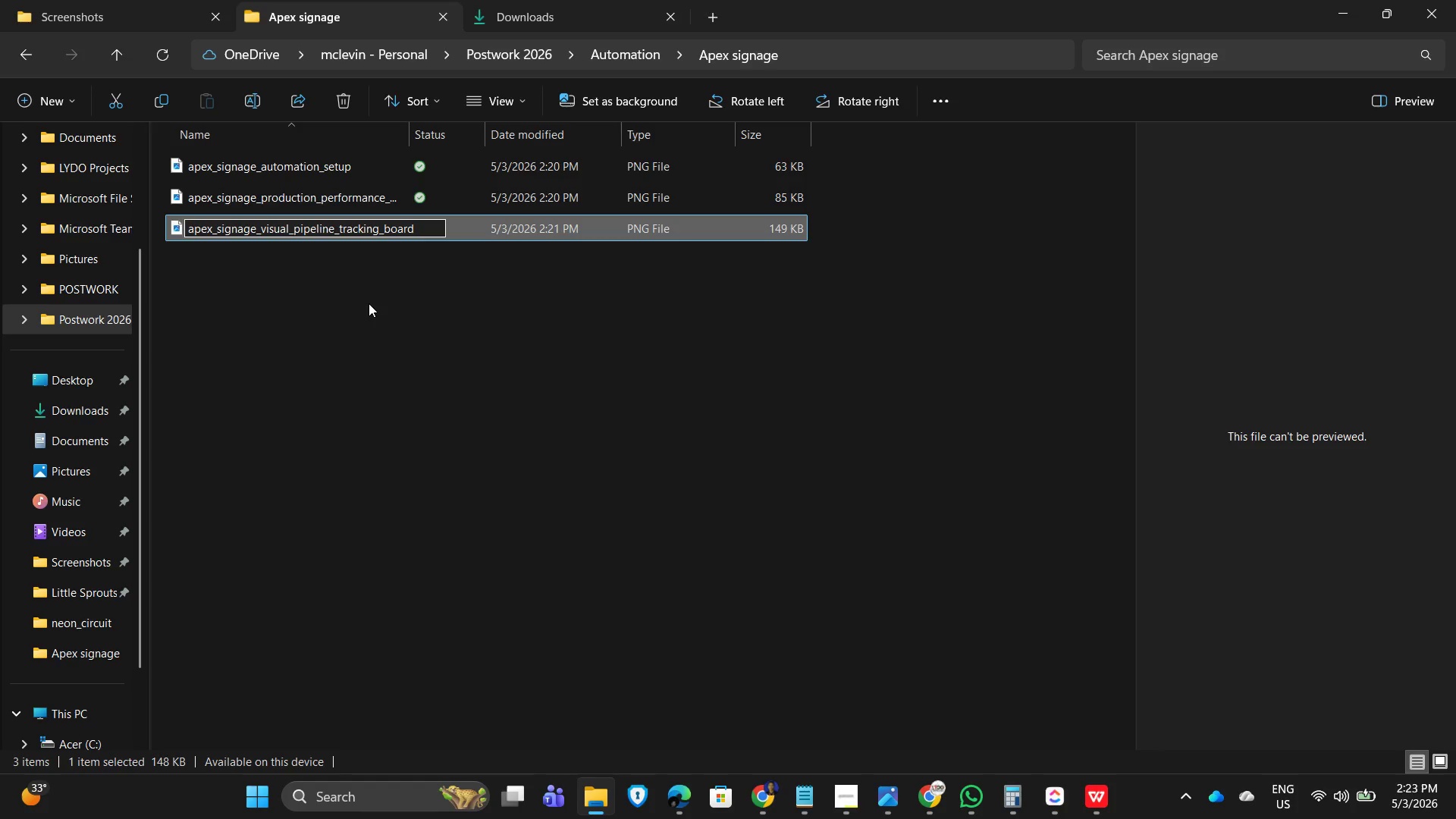 
left_click([443, 294])
 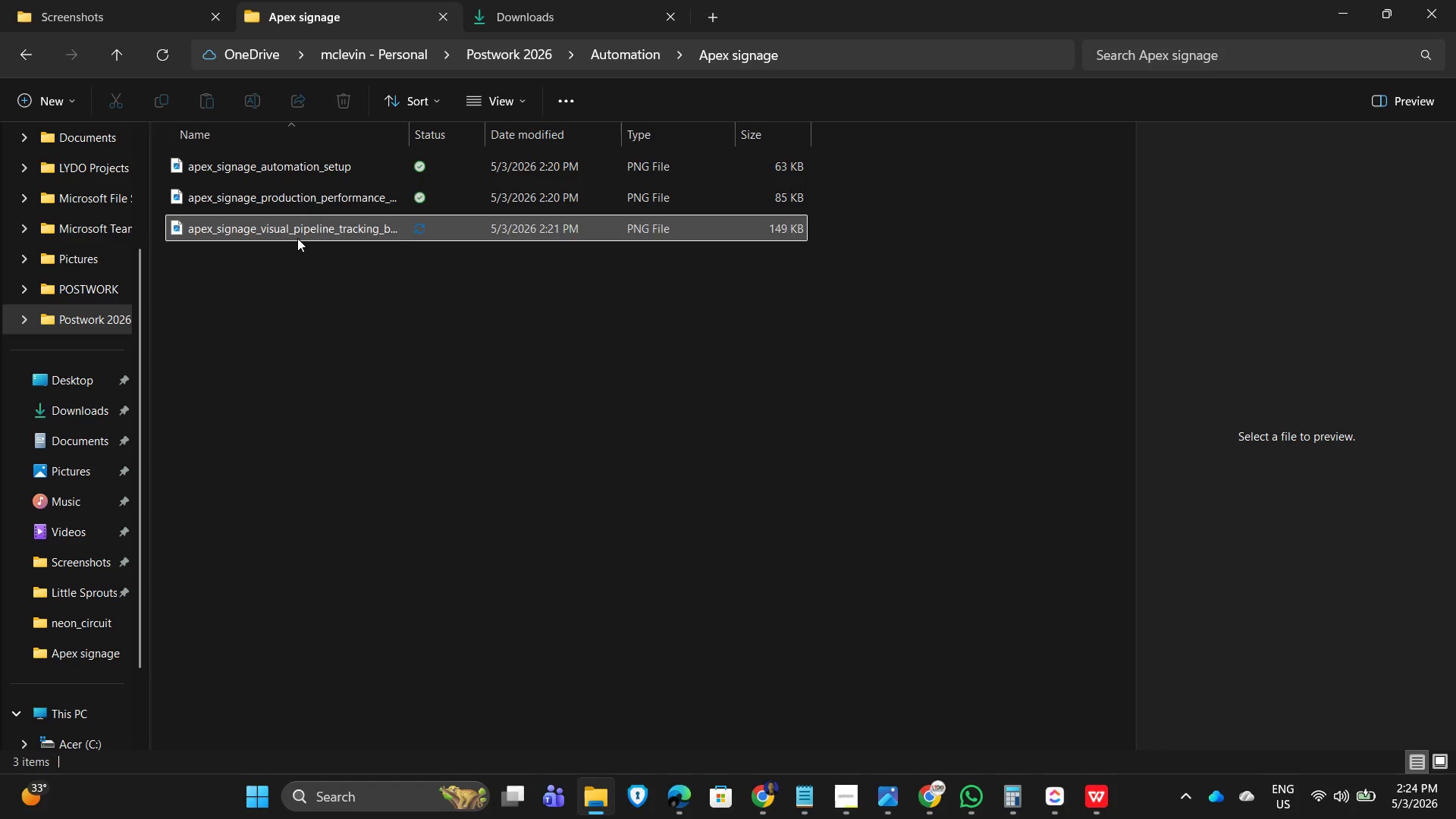 
left_click([639, 341])
 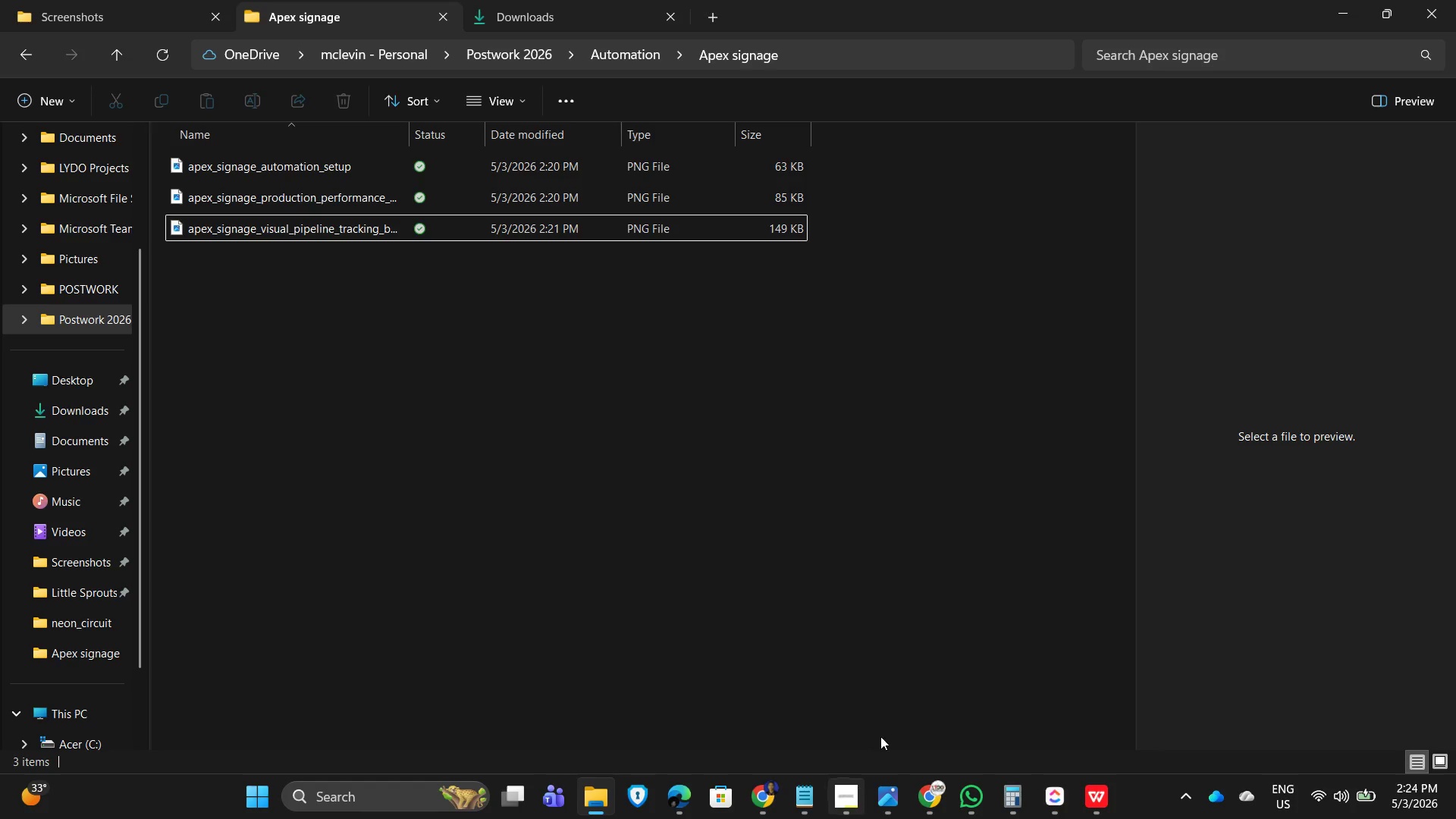 